 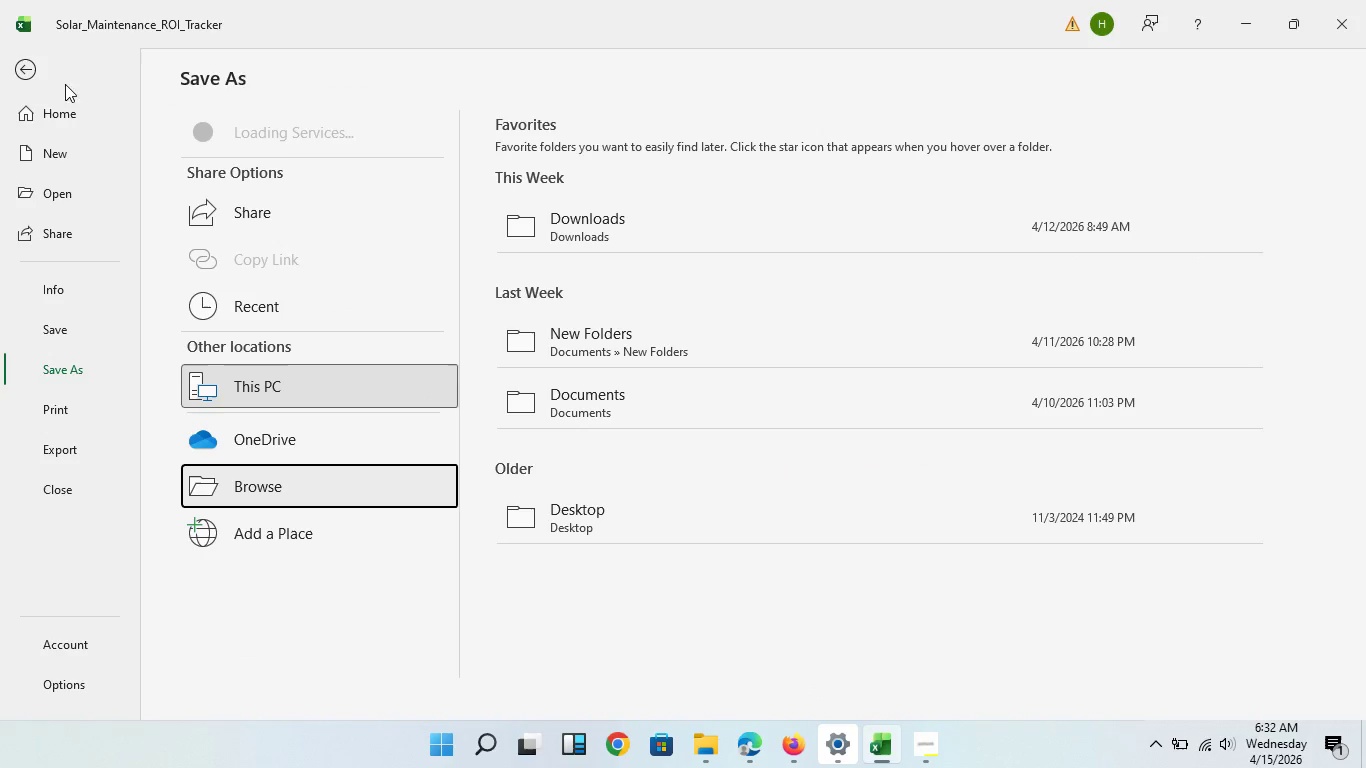 
left_click([33, 80])
 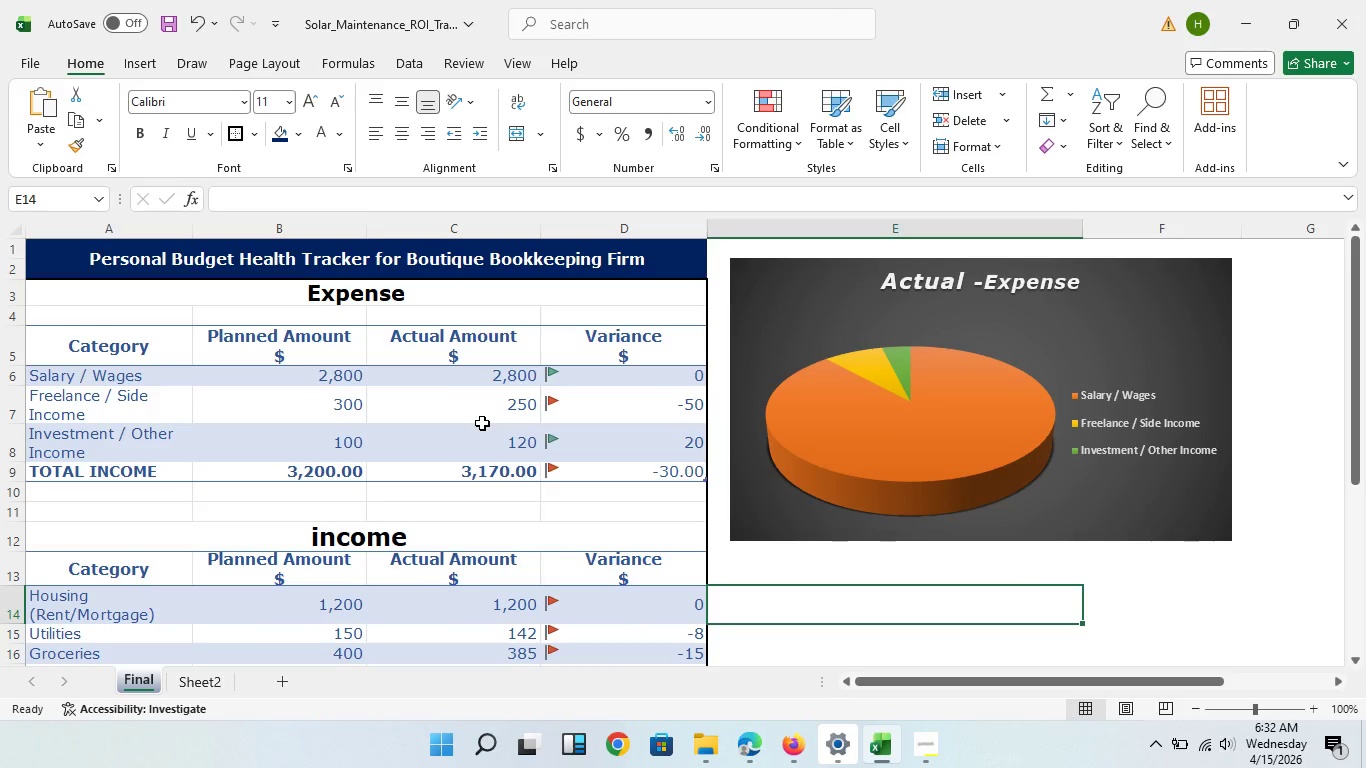 
wait(10.34)
 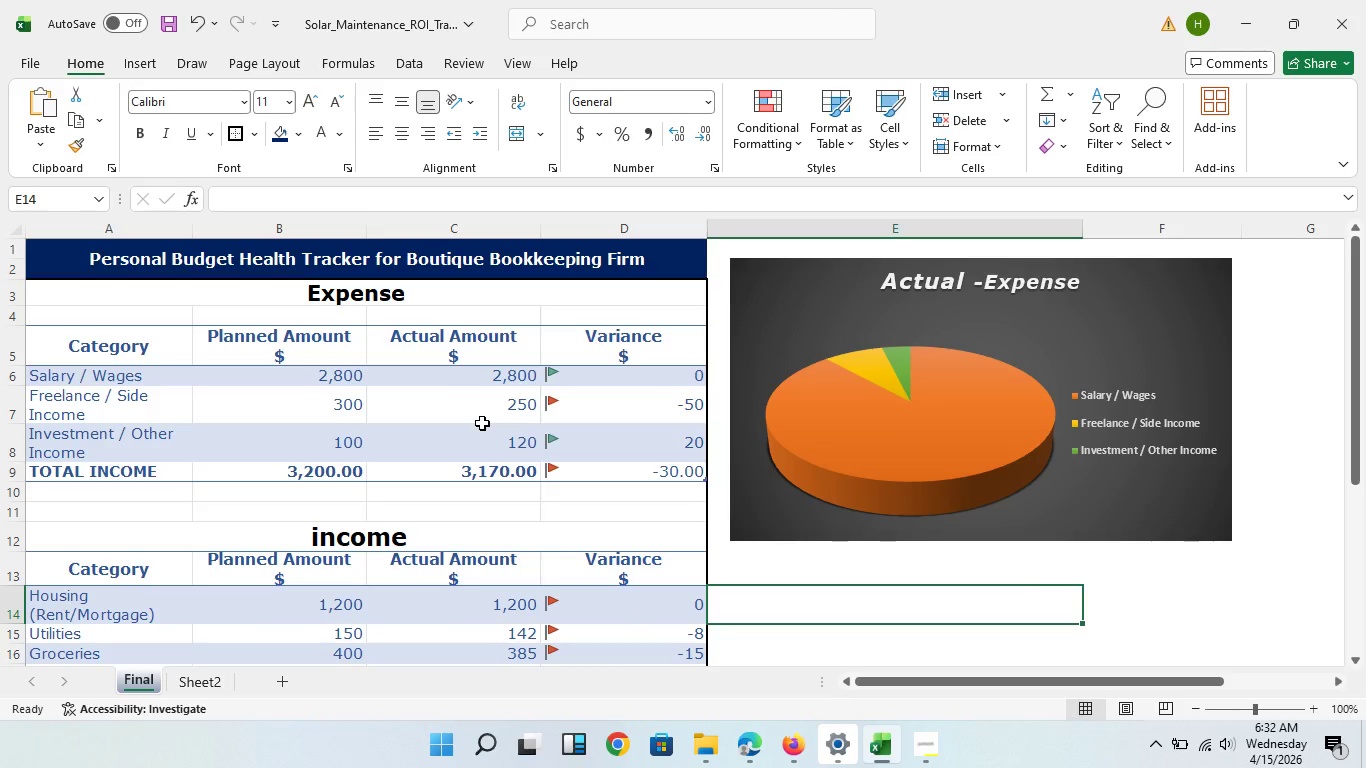 
left_click_drag(start_coordinate=[132, 577], to_coordinate=[548, 567])
 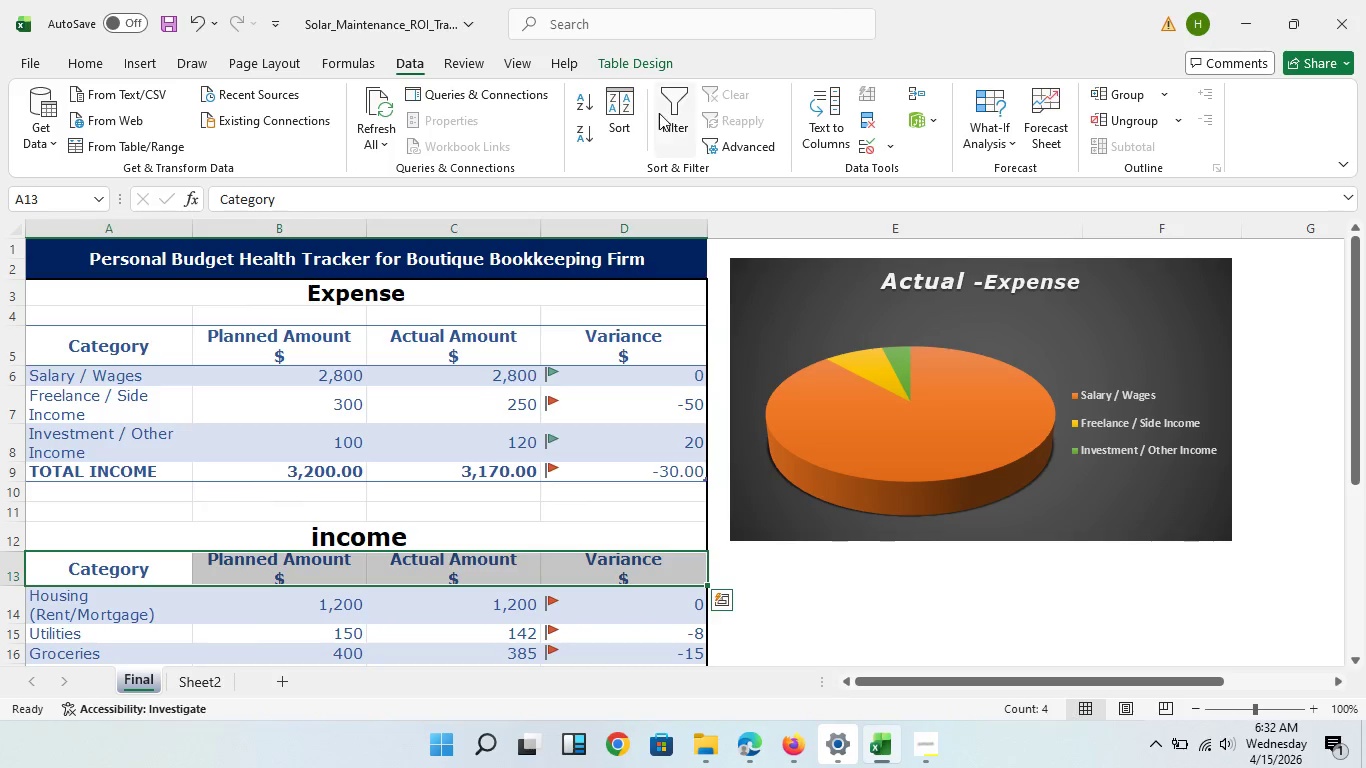 
left_click([663, 113])
 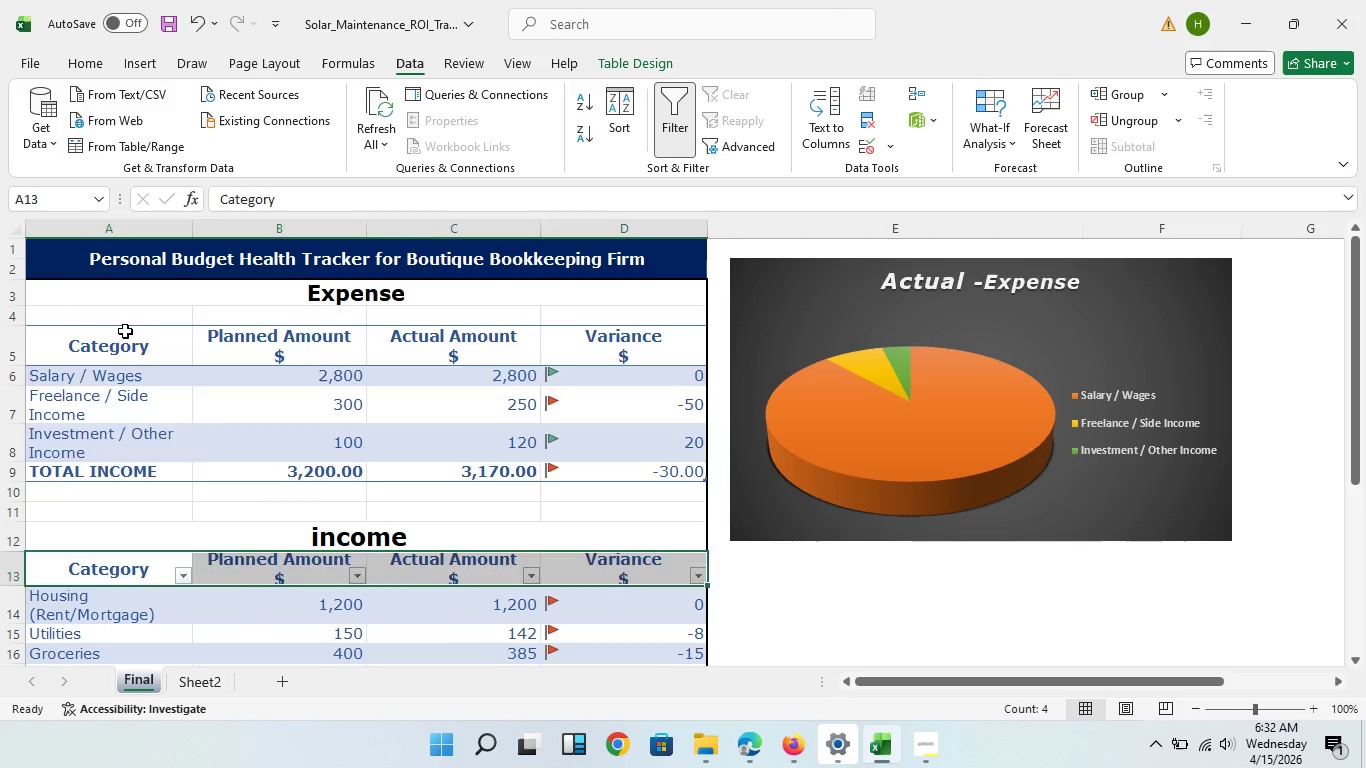 
left_click([125, 331])
 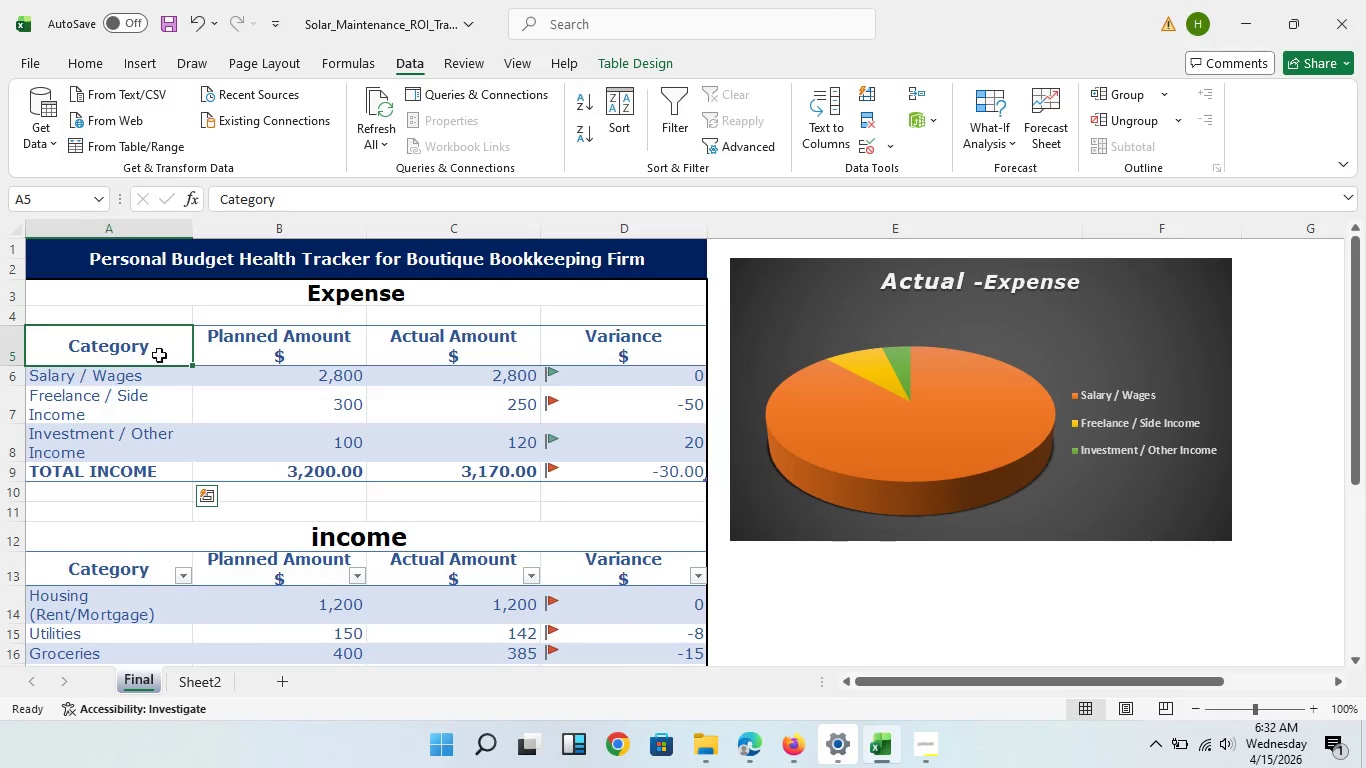 
left_click_drag(start_coordinate=[94, 352], to_coordinate=[547, 340])
 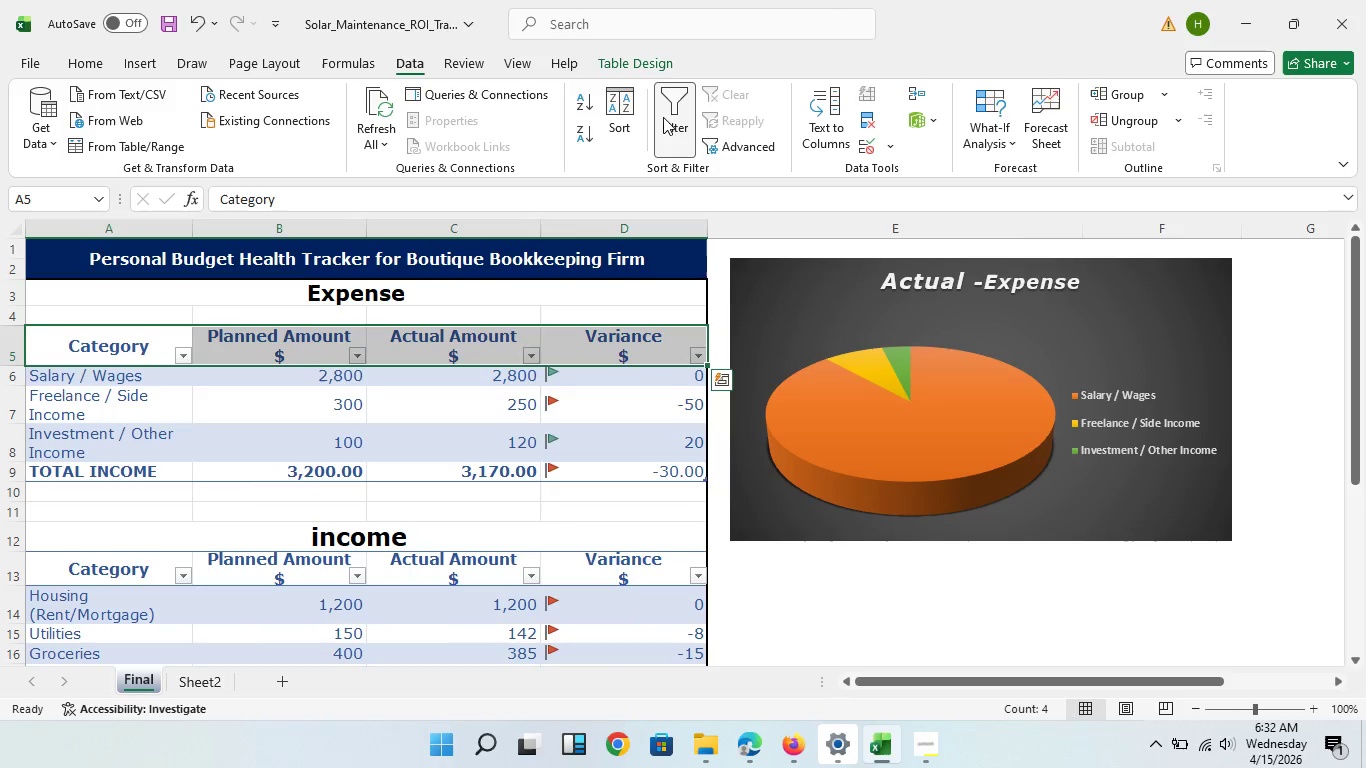 
left_click([663, 117])
 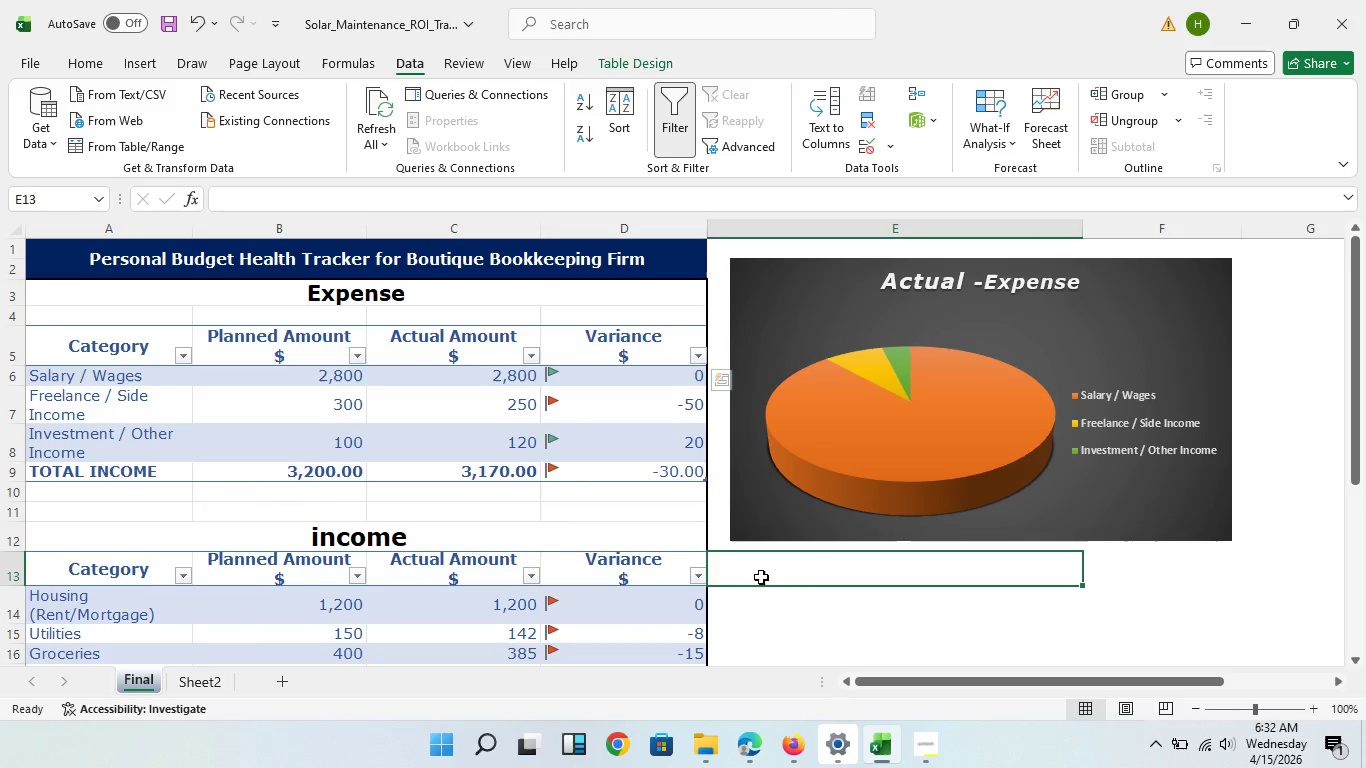 
left_click([761, 578])
 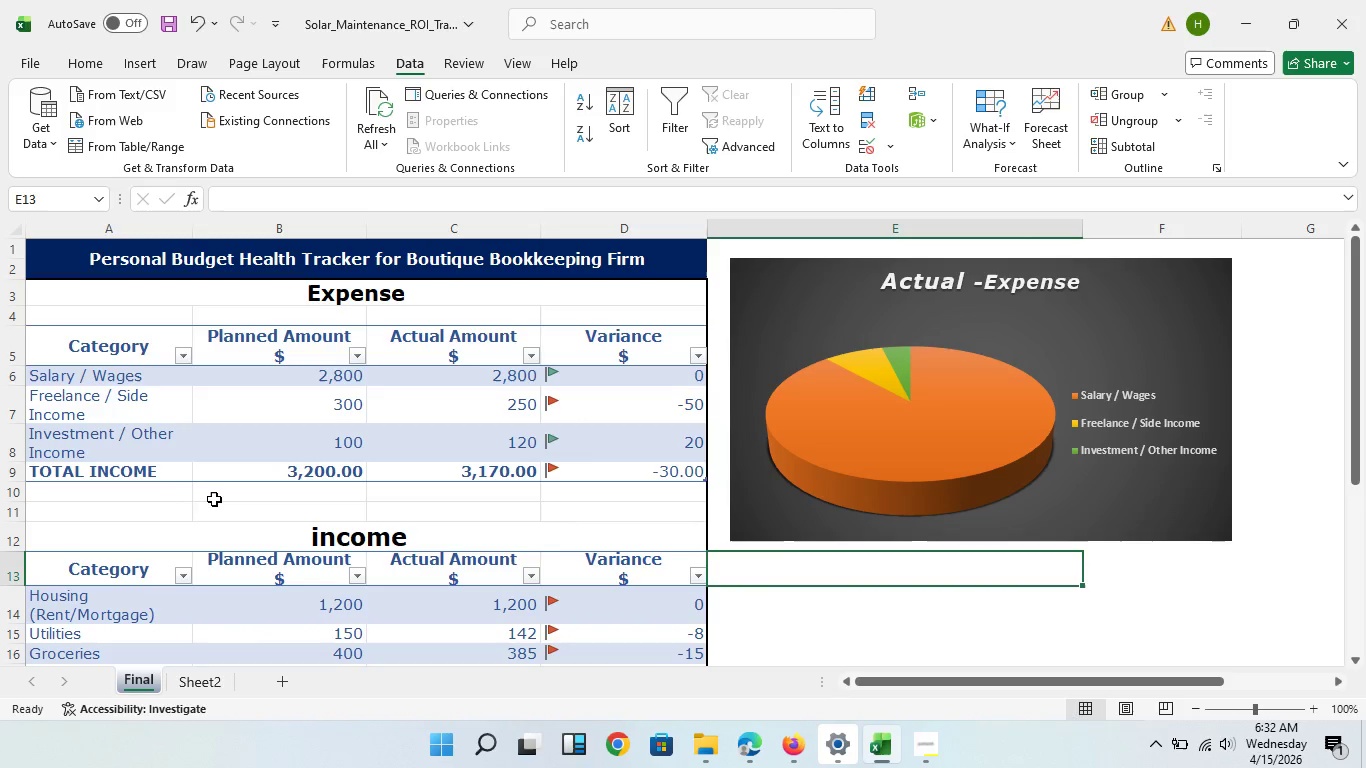 
wait(7.95)
 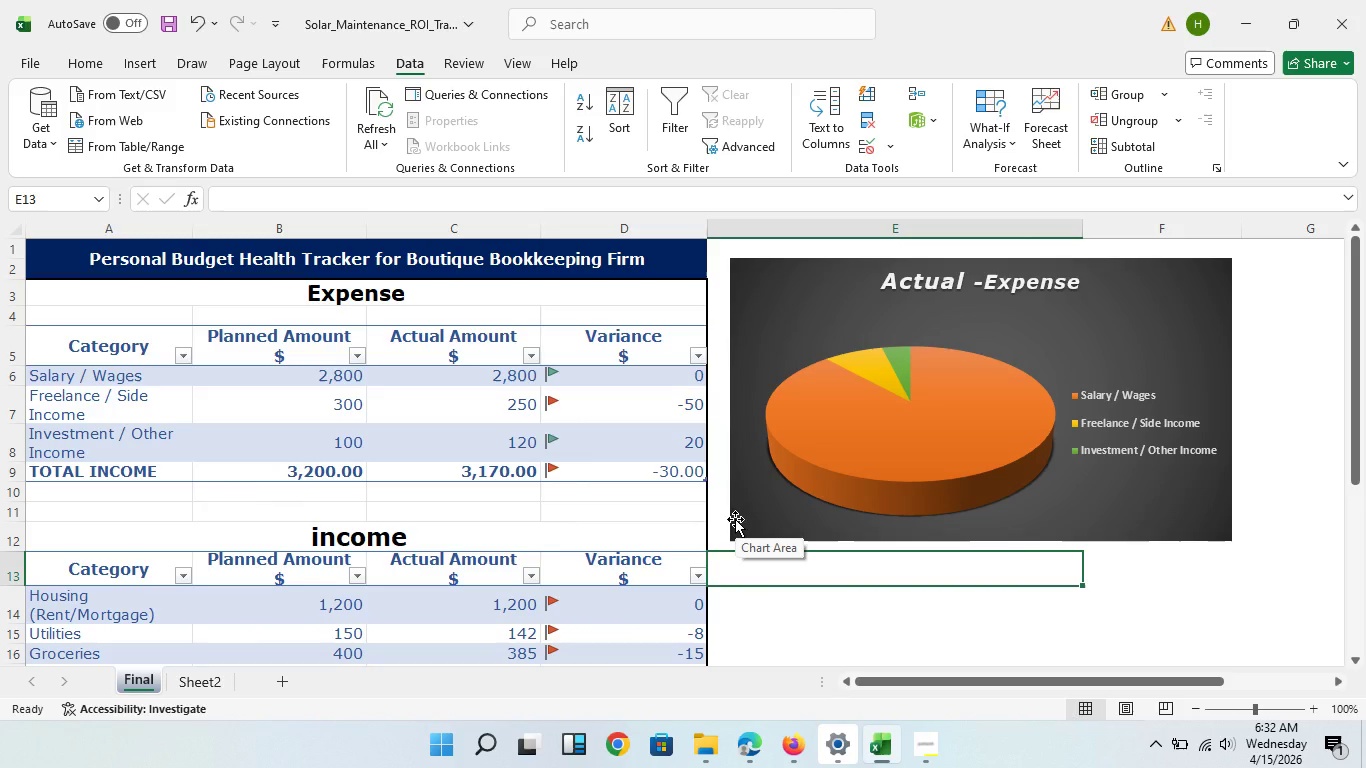 
left_click_drag(start_coordinate=[47, 517], to_coordinate=[188, 515])
 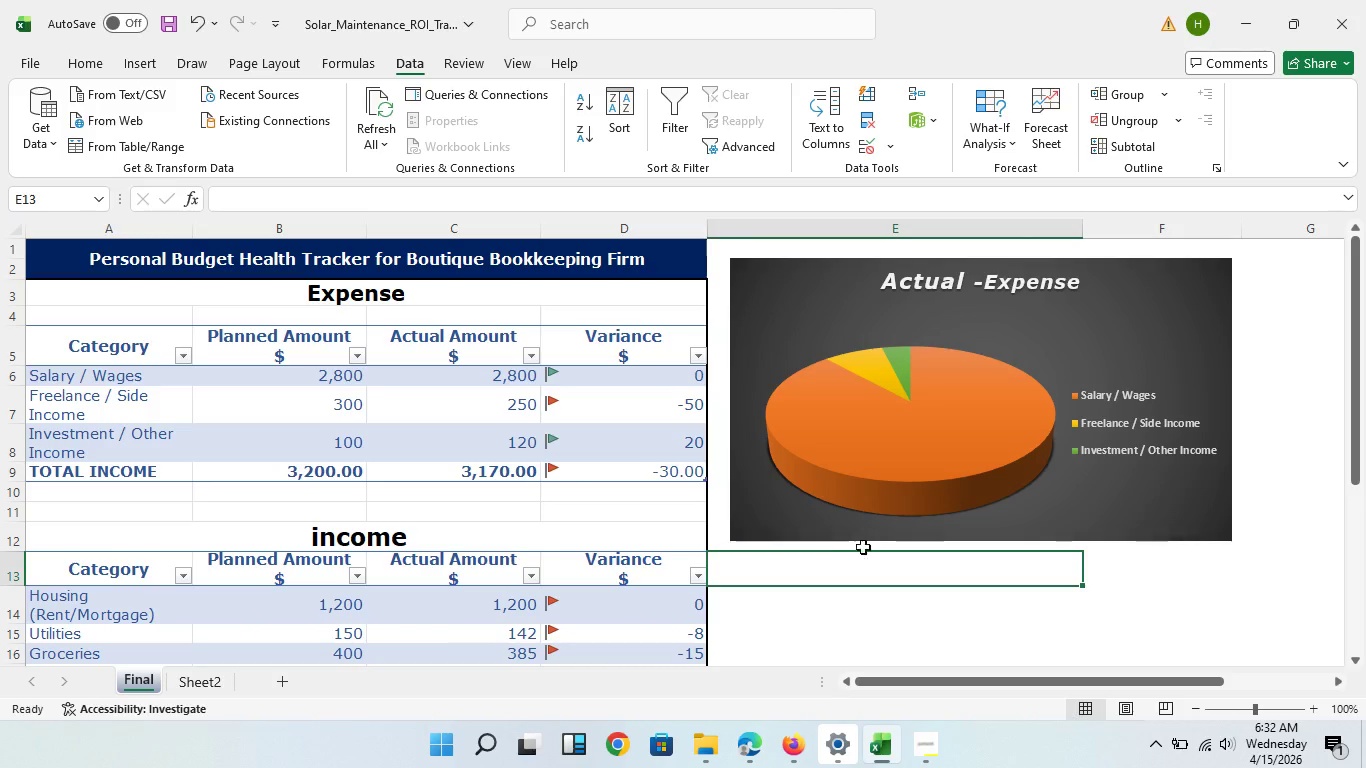 
left_click([863, 553])
 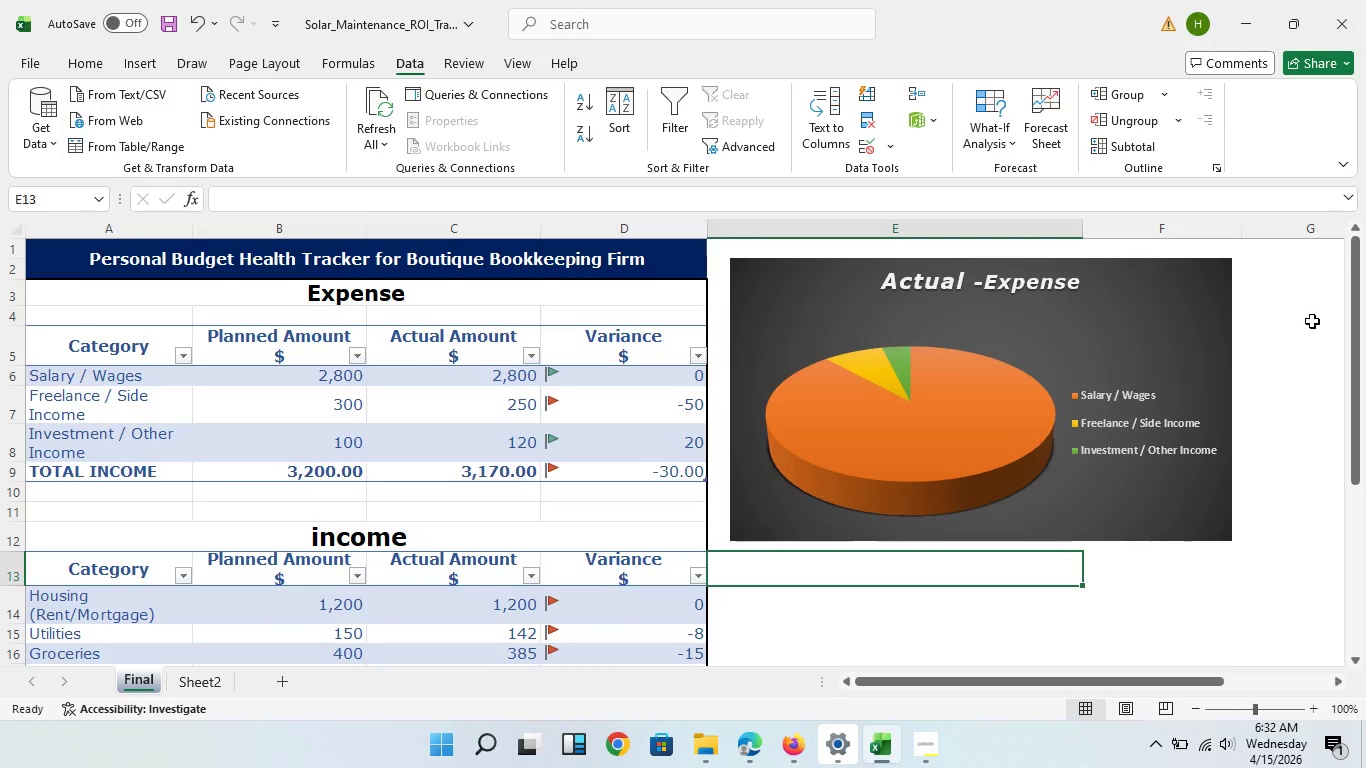 
left_click([1312, 321])
 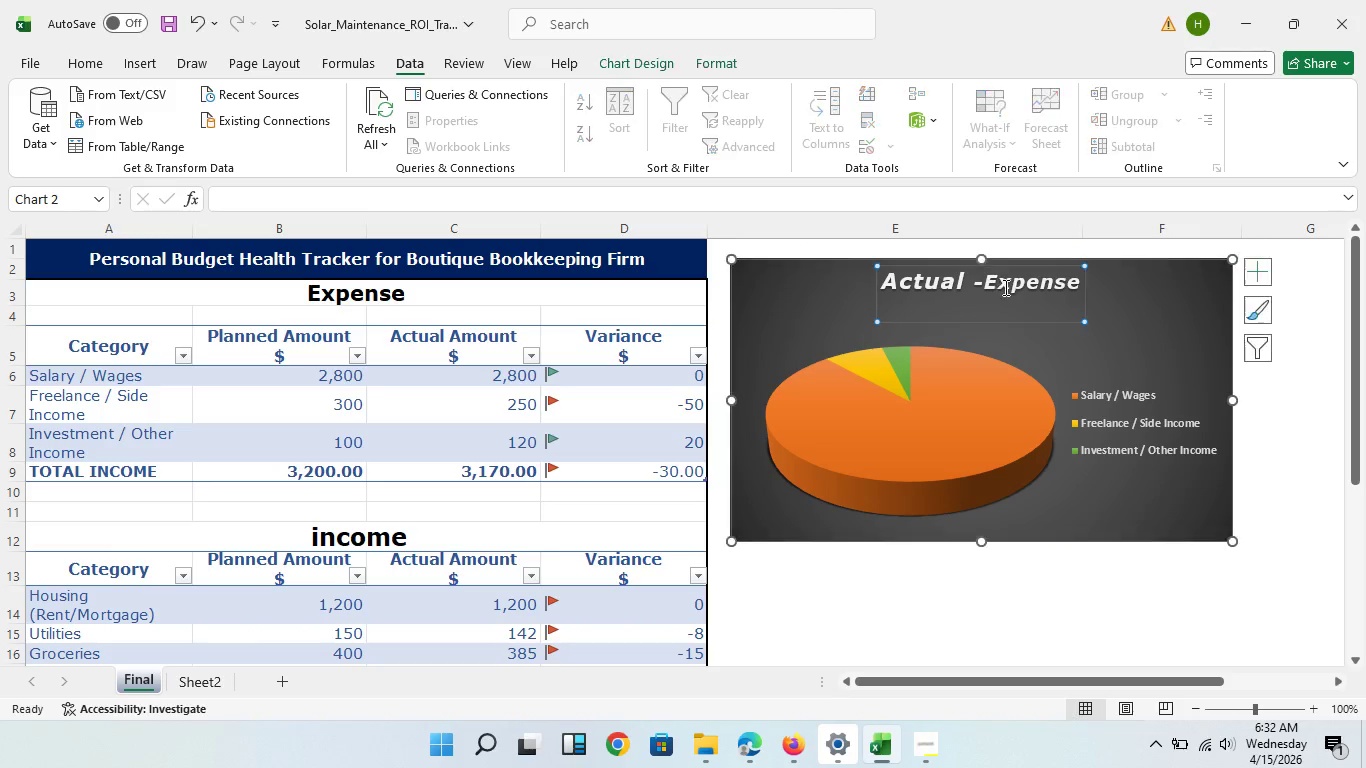 
left_click([1004, 287])
 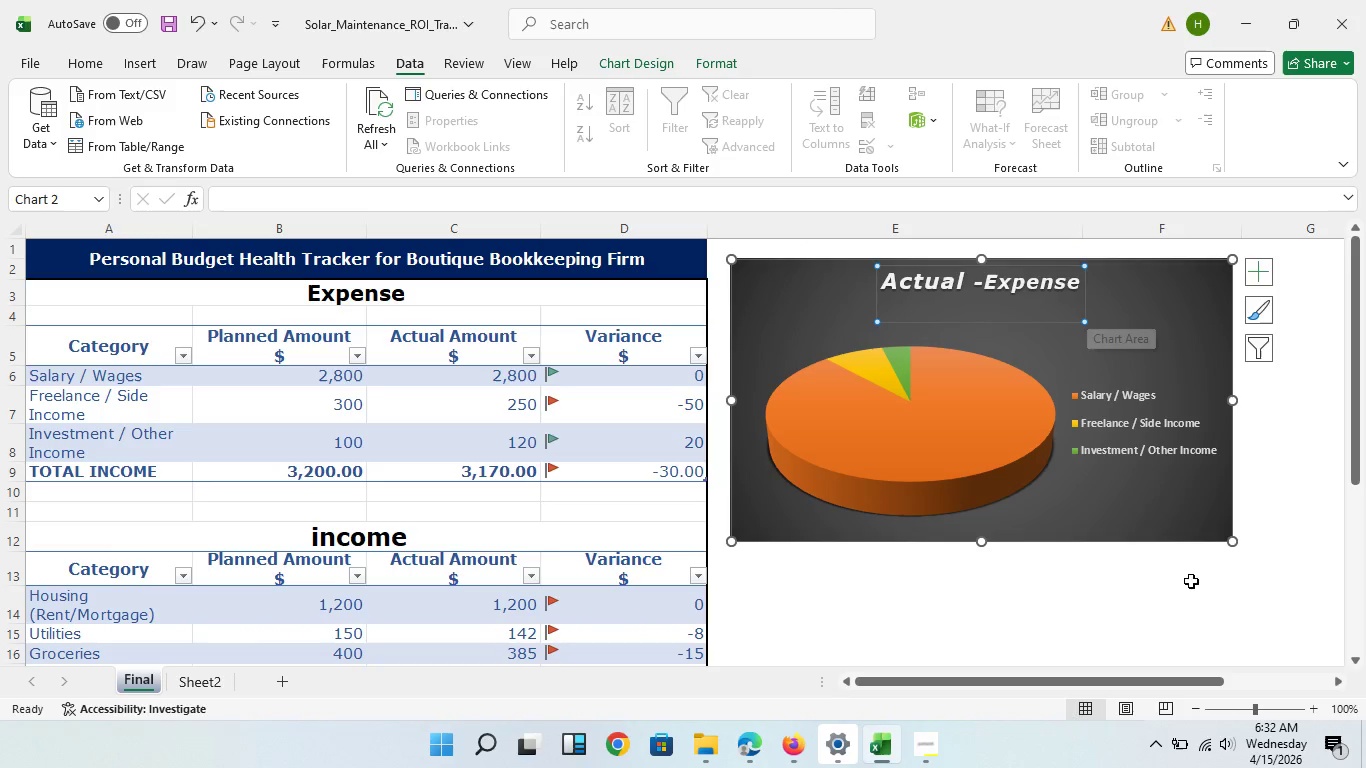 
left_click([1161, 604])
 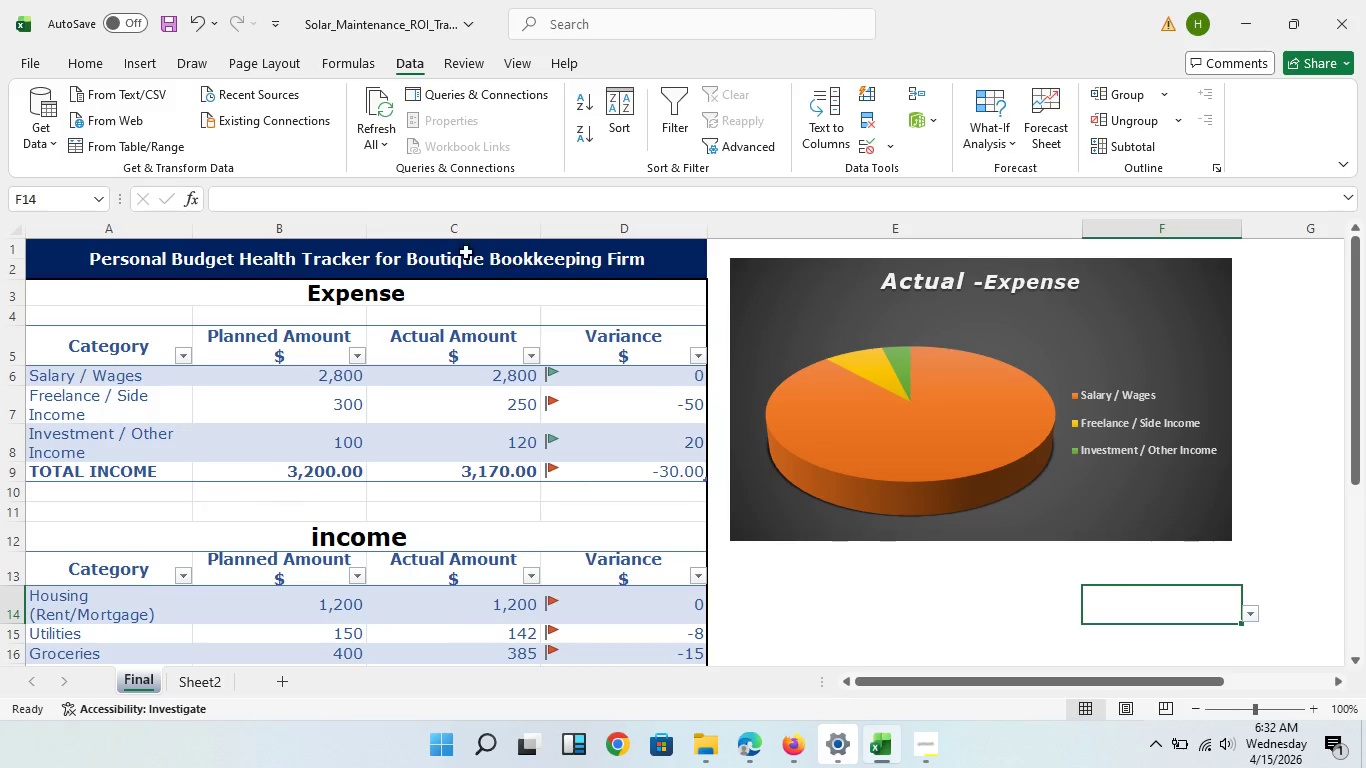 
wait(5.67)
 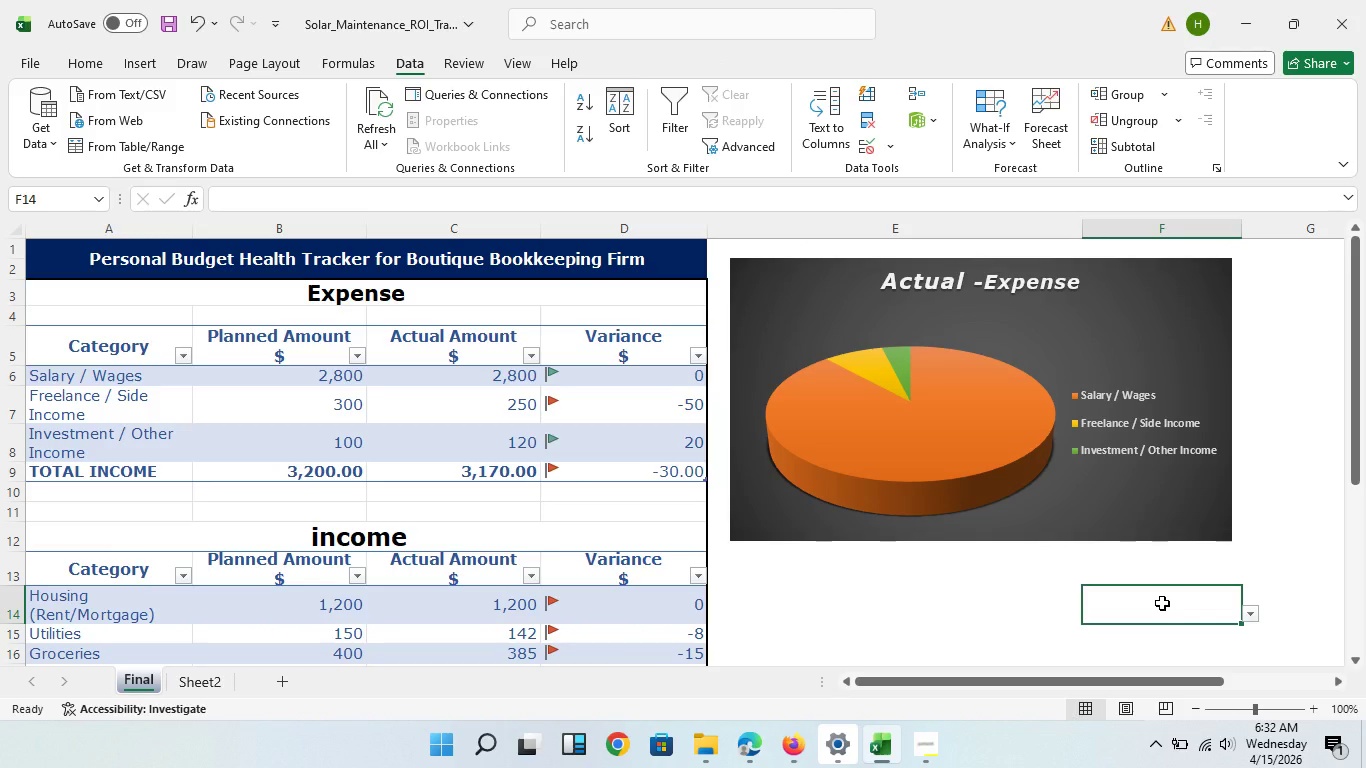 
left_click([521, 262])
 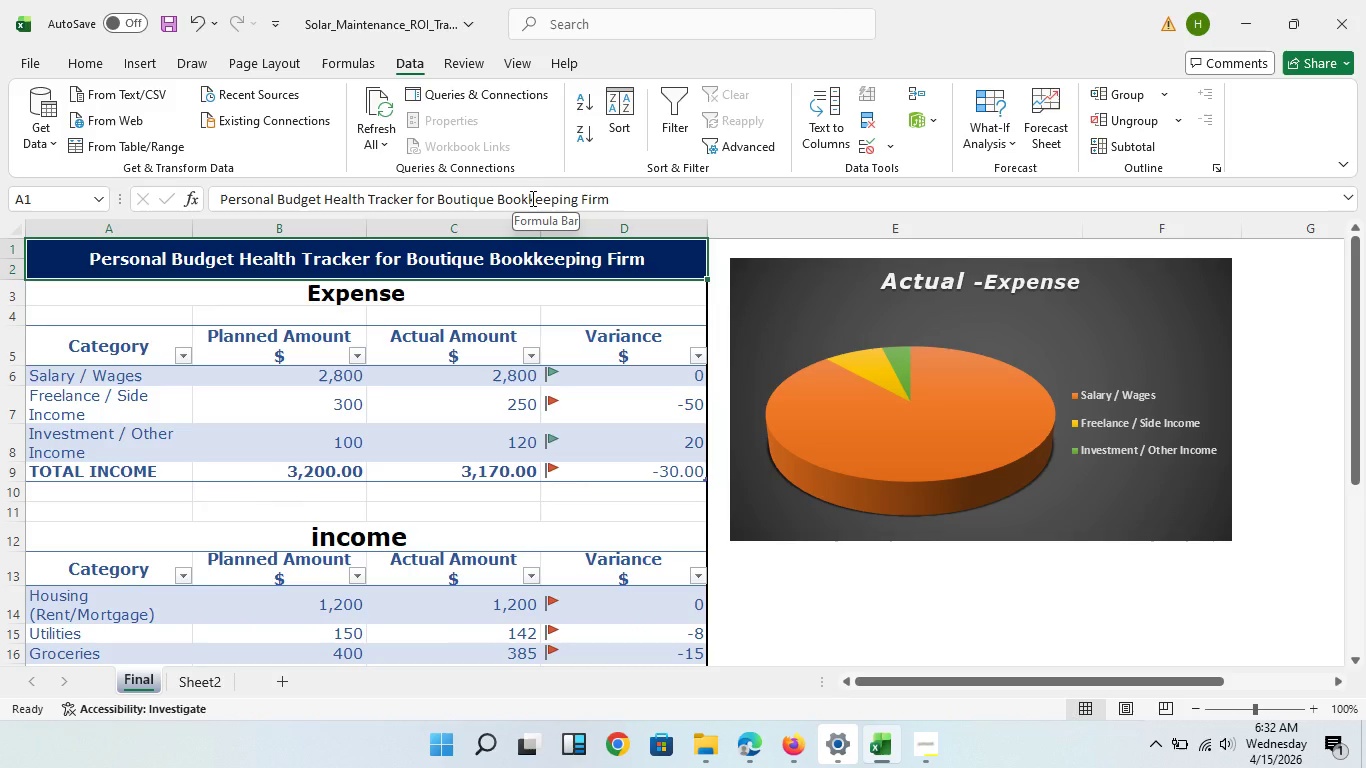 
wait(5.19)
 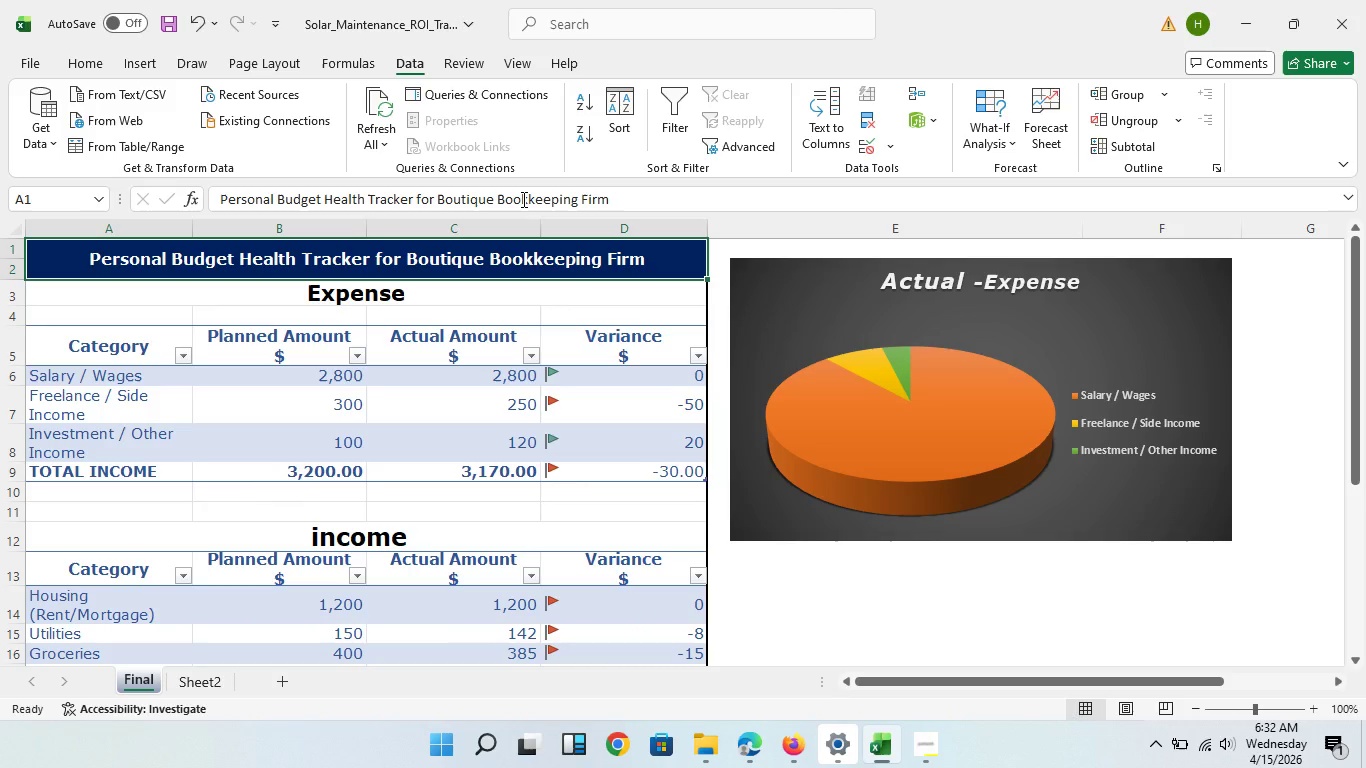 
left_click([531, 198])
 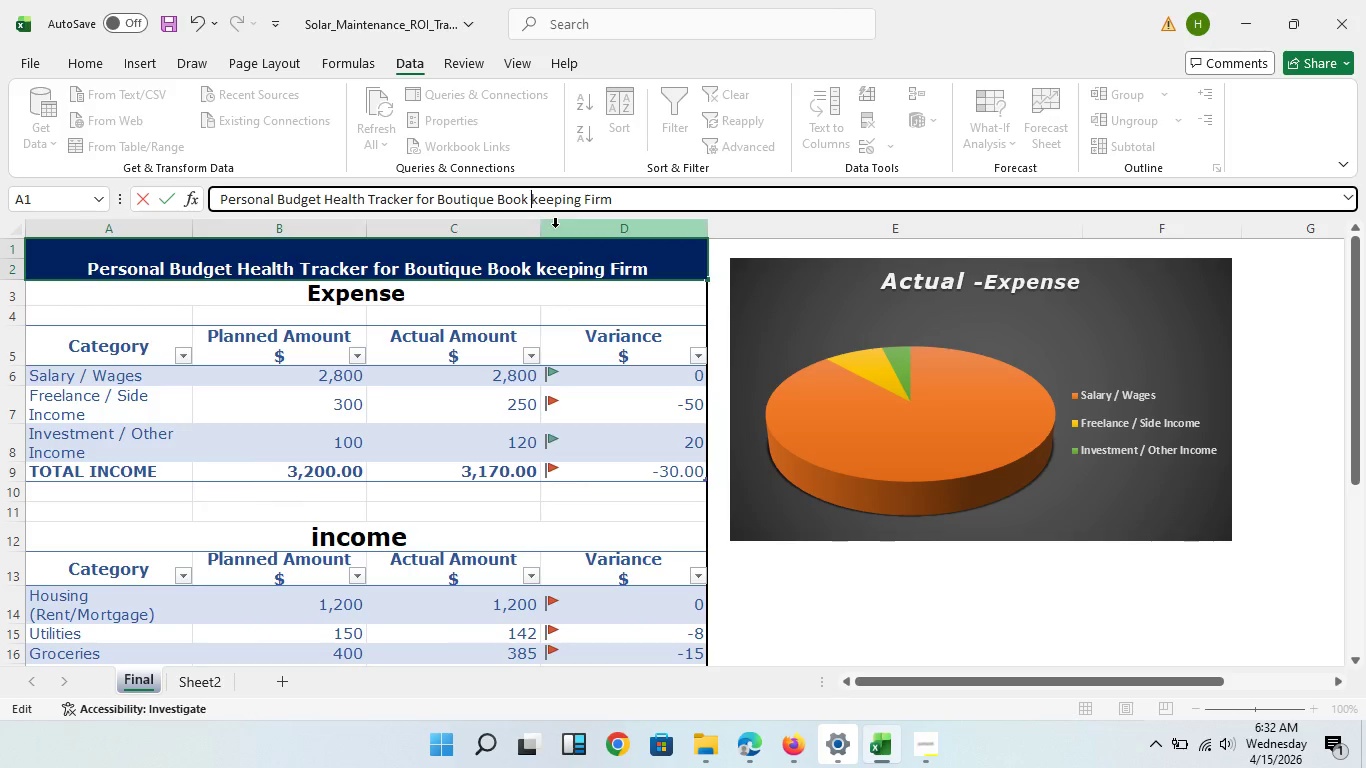 
key(Space)
 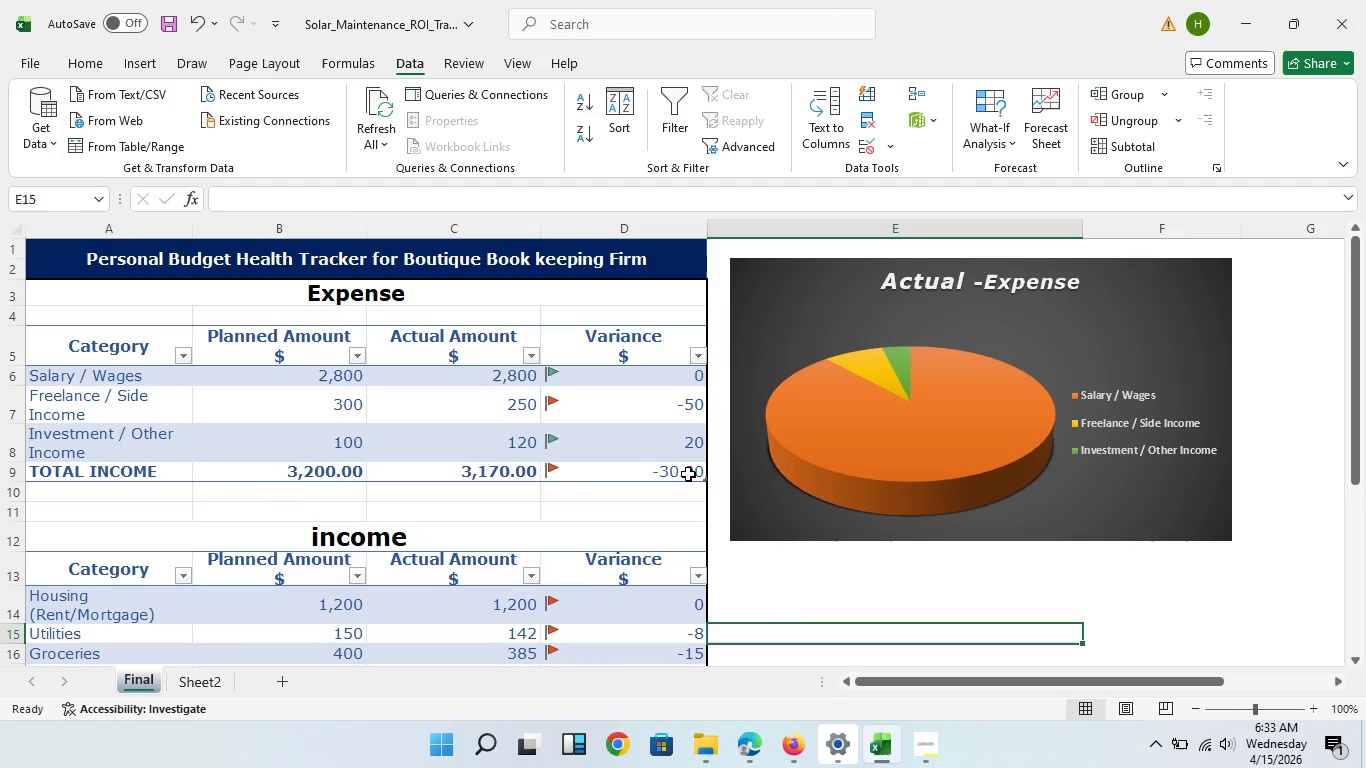 
wait(5.06)
 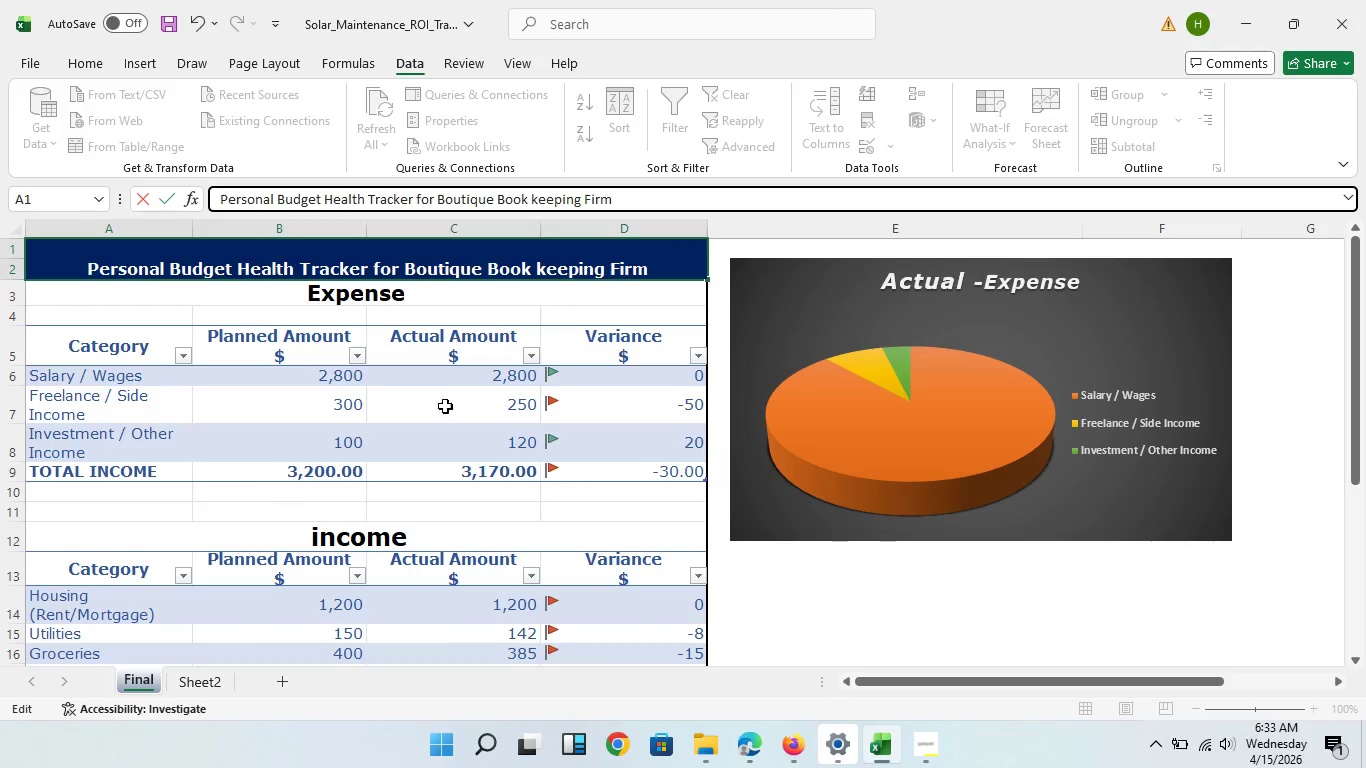 
left_click([539, 284])
 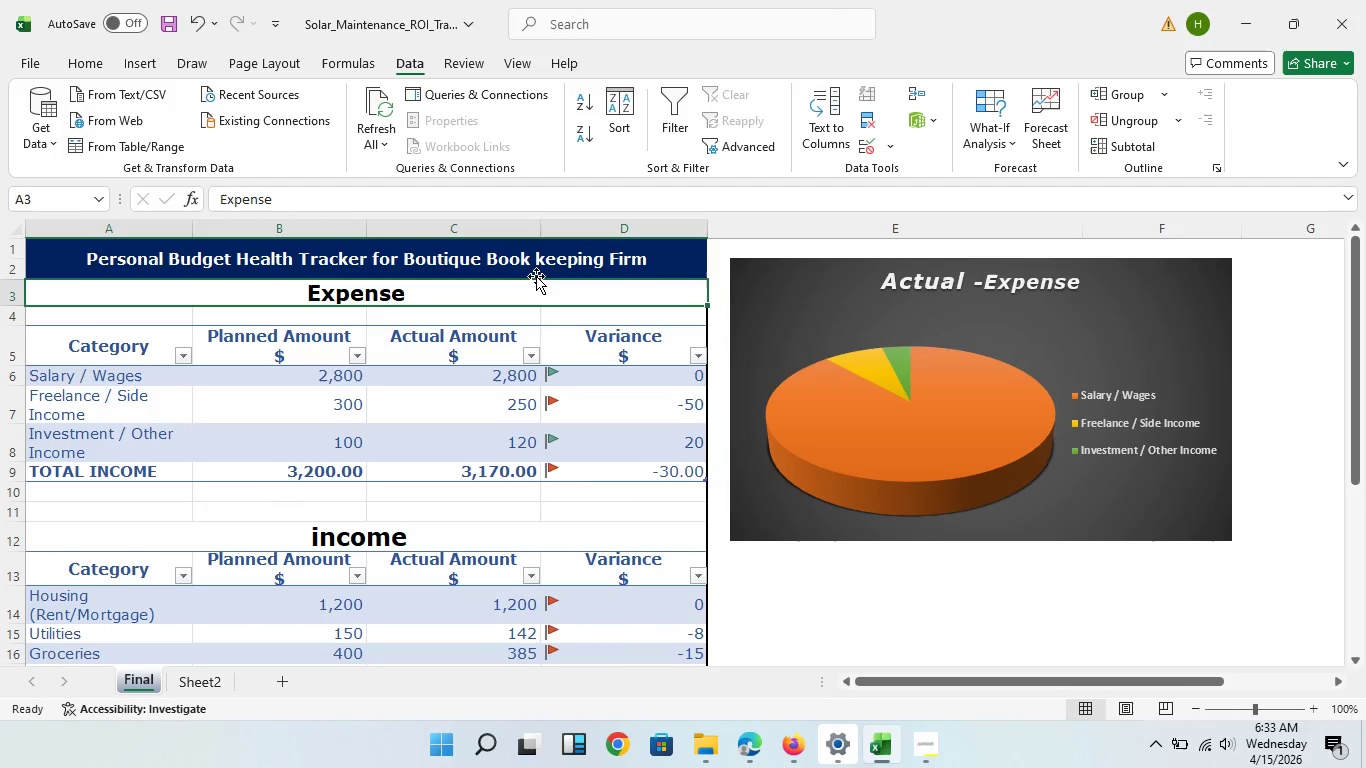 
left_click([536, 276])
 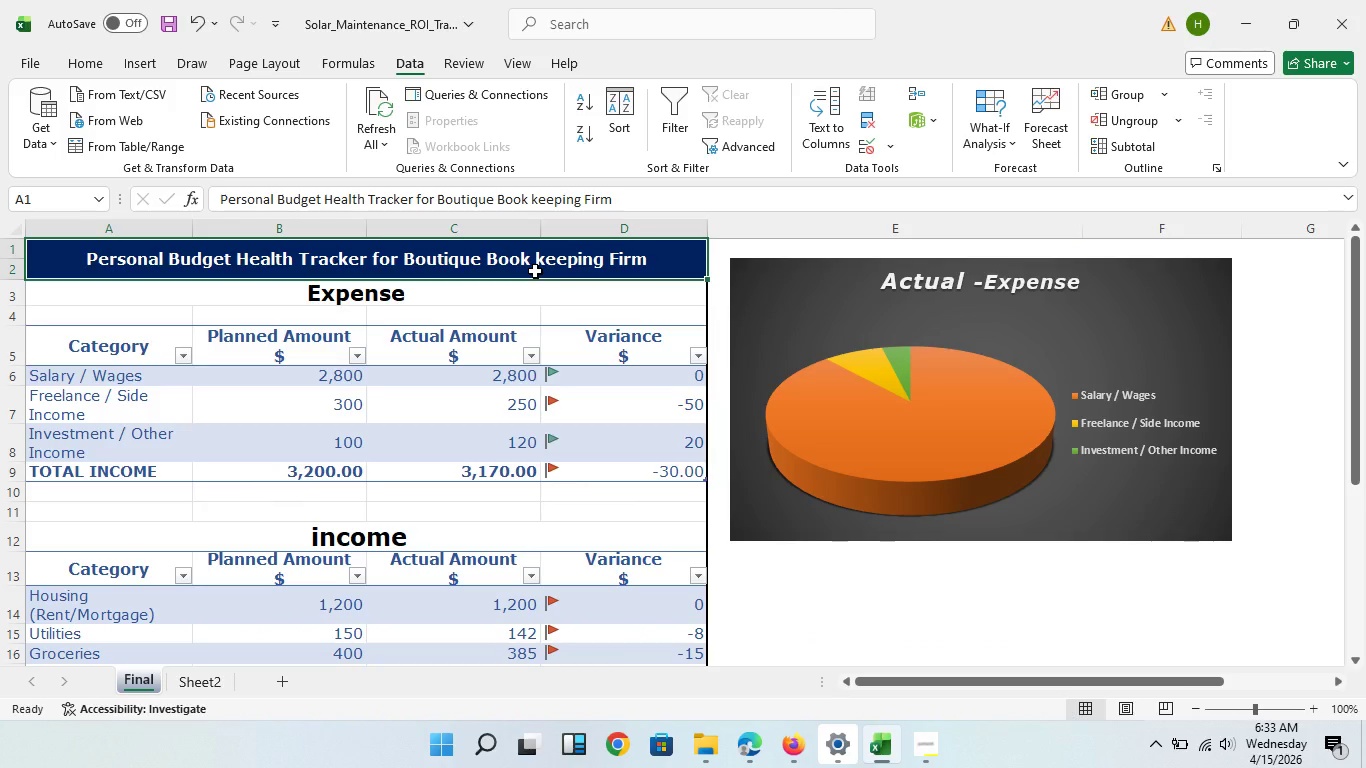 
left_click([535, 271])
 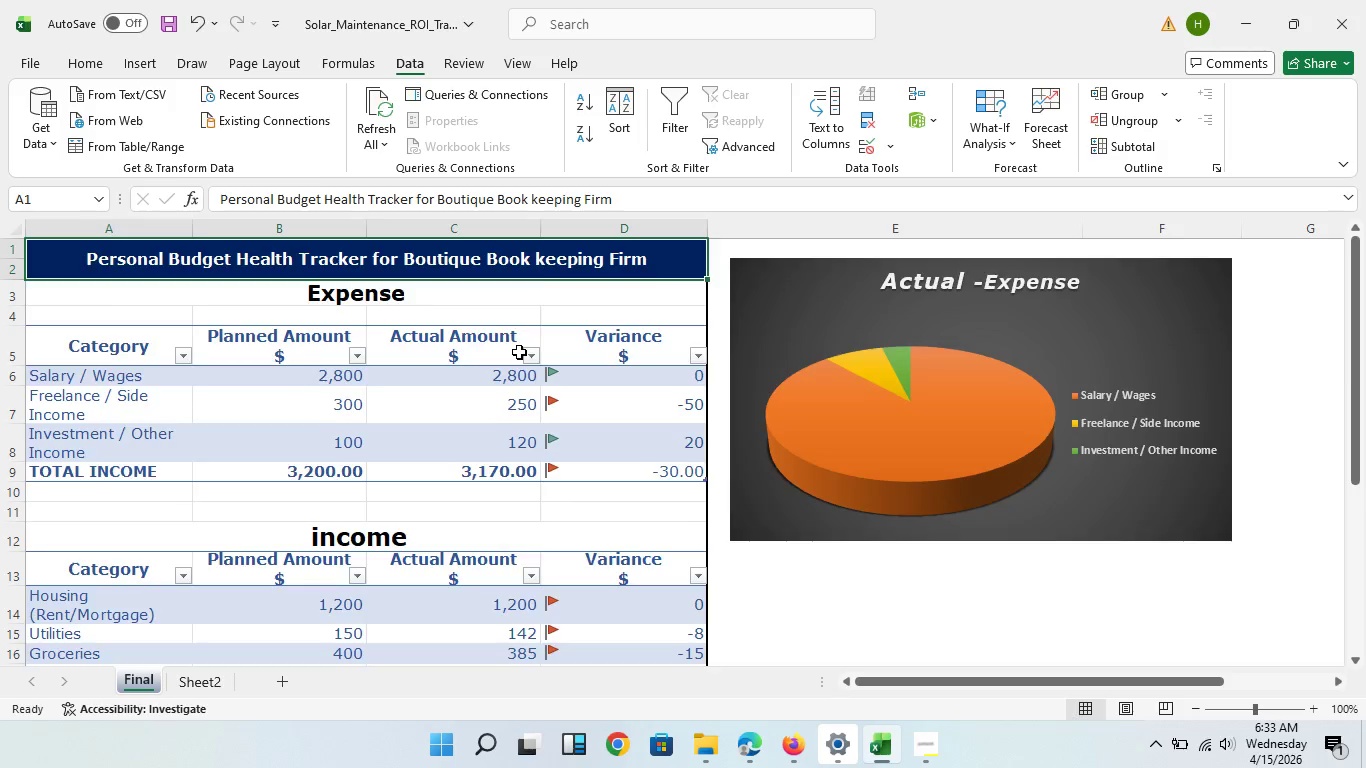 
scroll: coordinate [519, 357], scroll_direction: down, amount: 4.0
 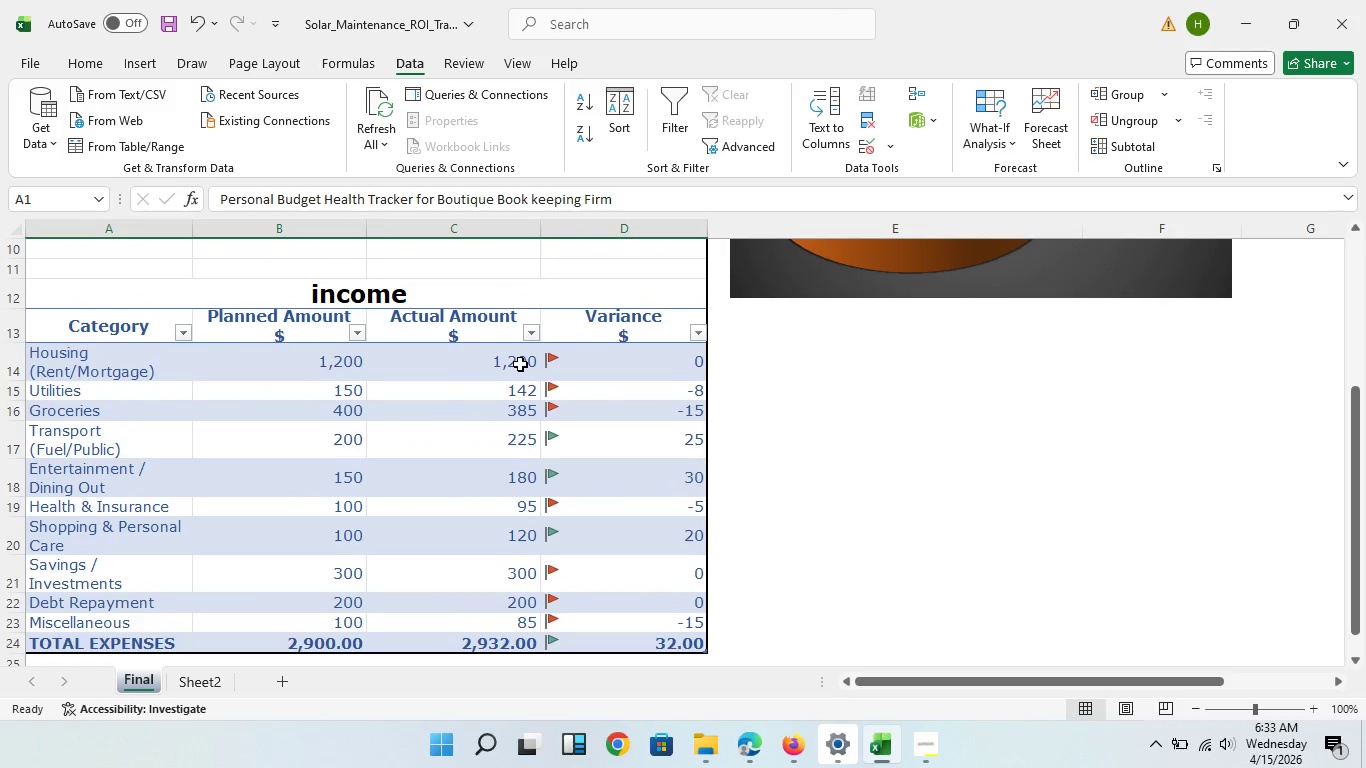 
scroll: coordinate [472, 429], scroll_direction: up, amount: 3.0
 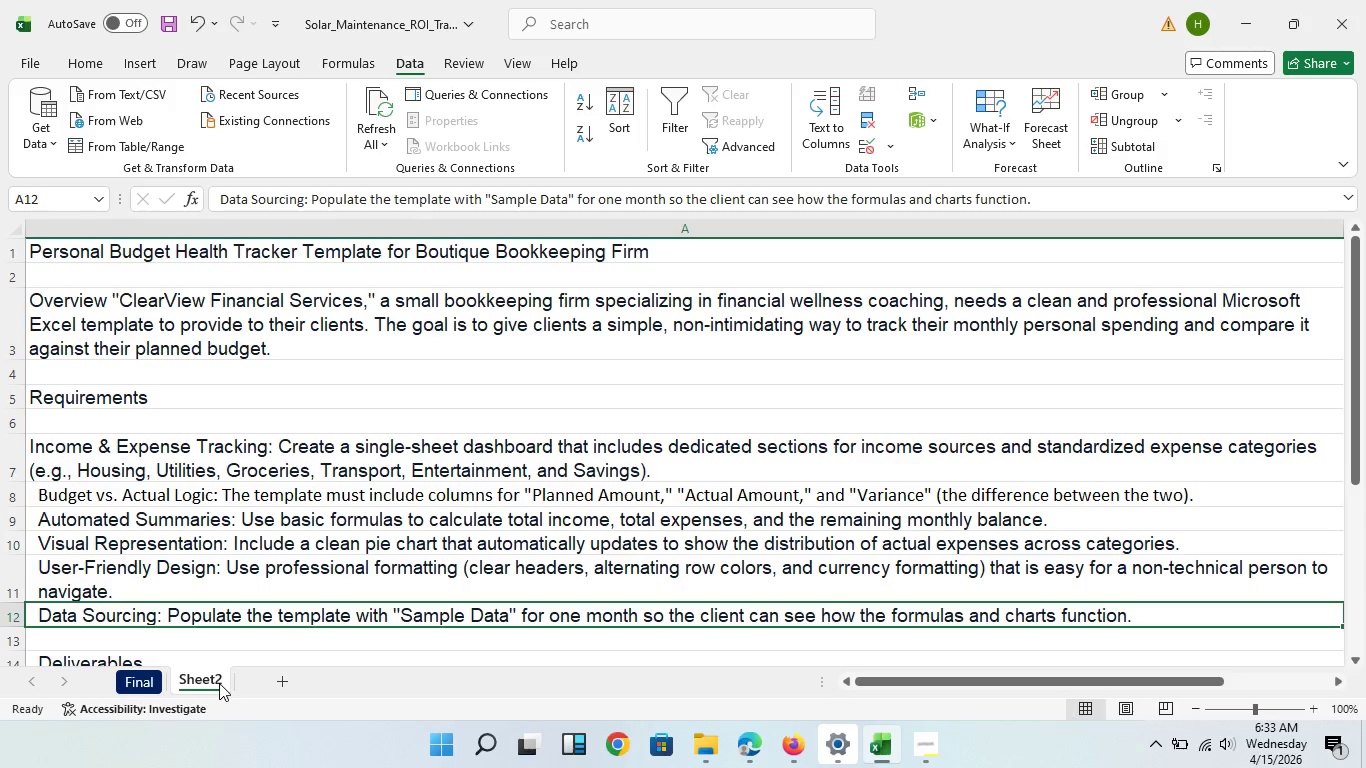 
left_click([219, 683])
 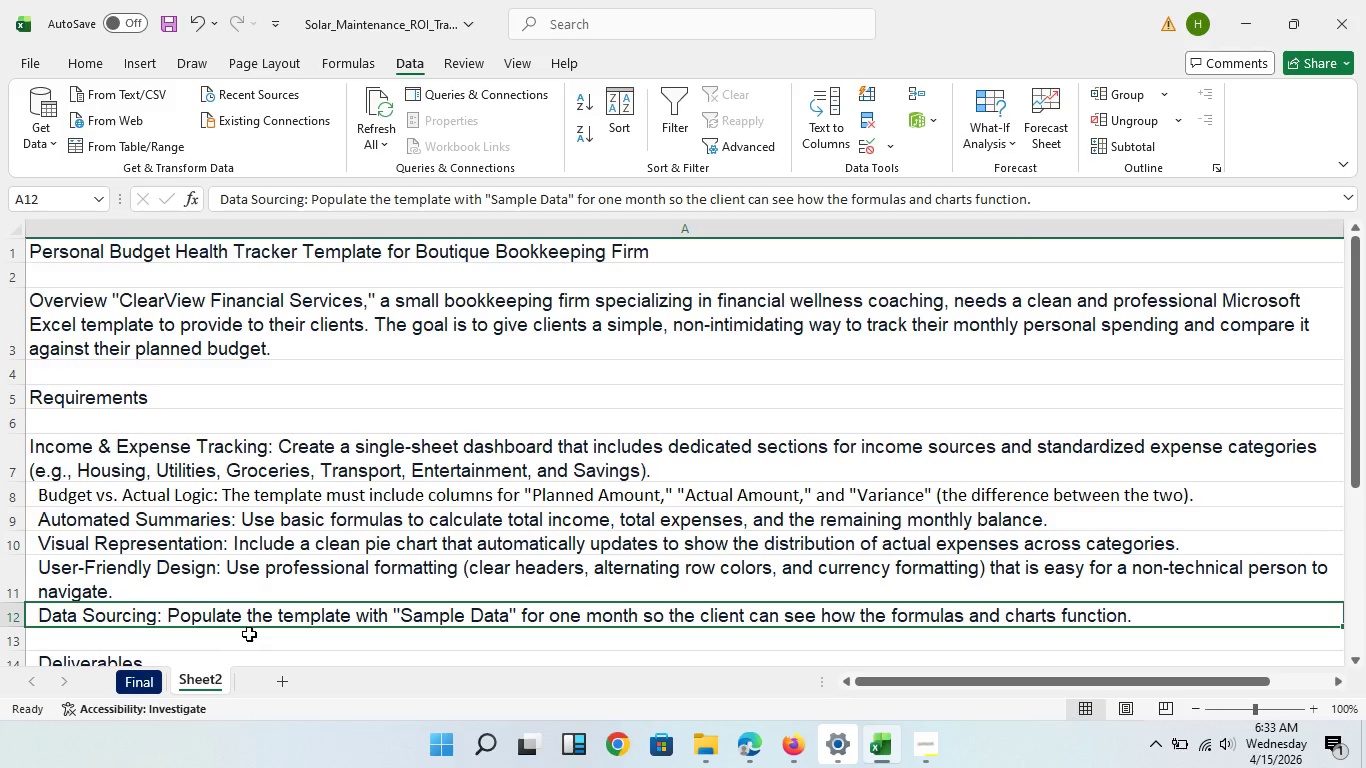 
scroll: coordinate [300, 519], scroll_direction: up, amount: 8.0
 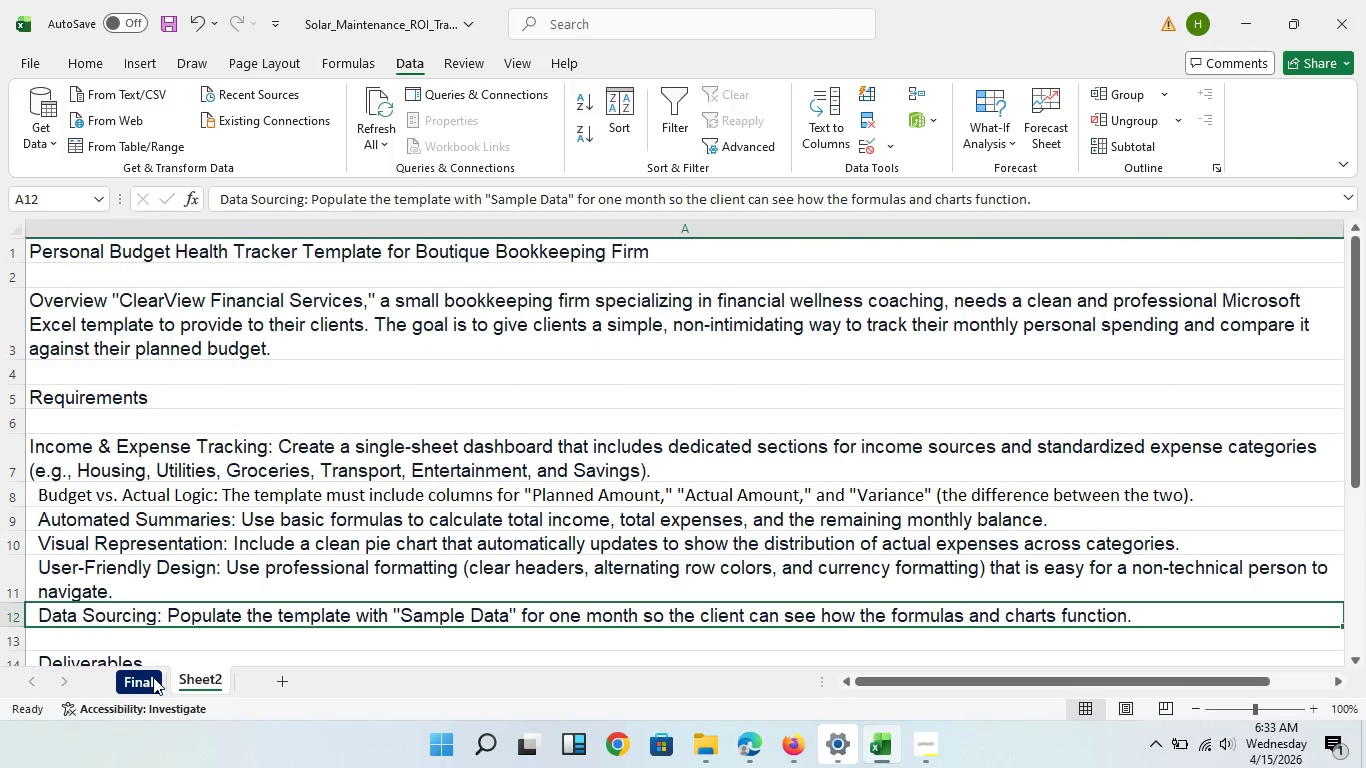 
mouse_move([183, 661])
 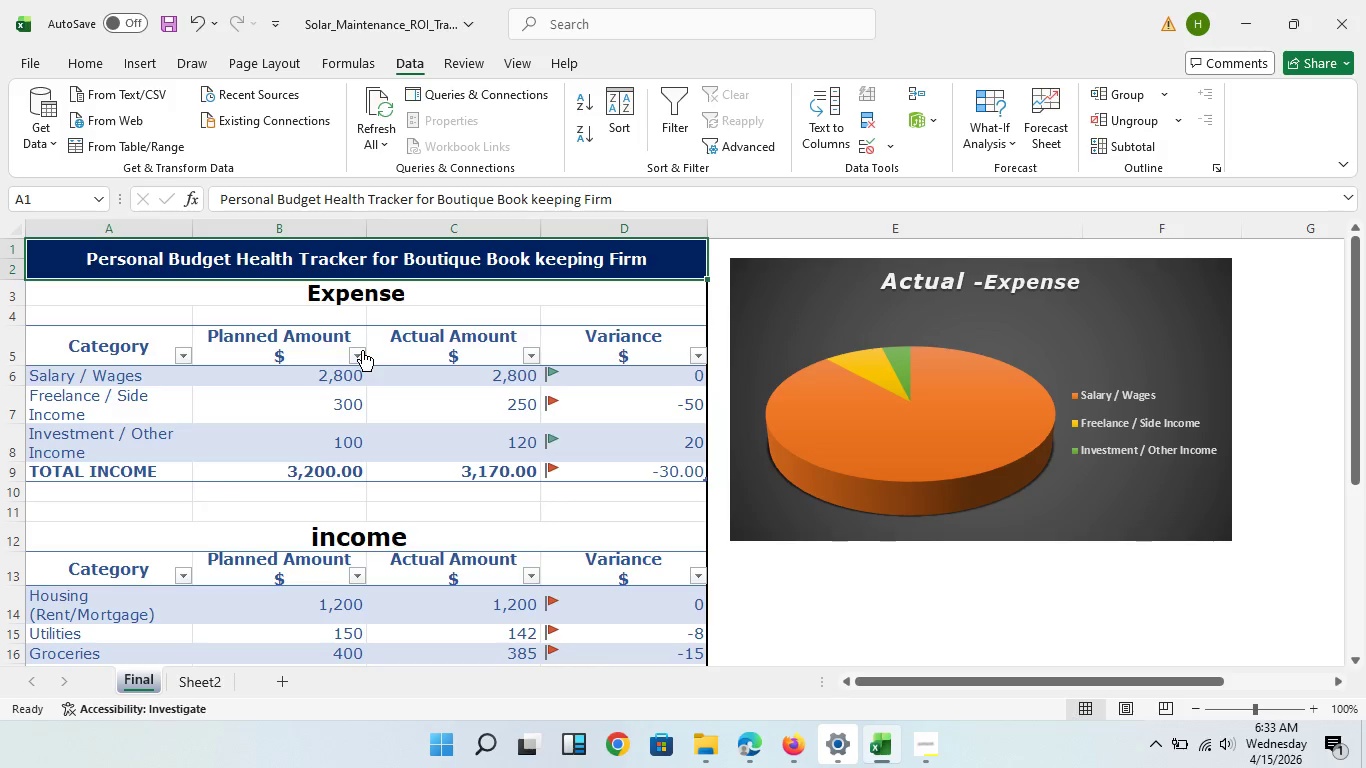 
scroll: coordinate [362, 350], scroll_direction: up, amount: 1.0
 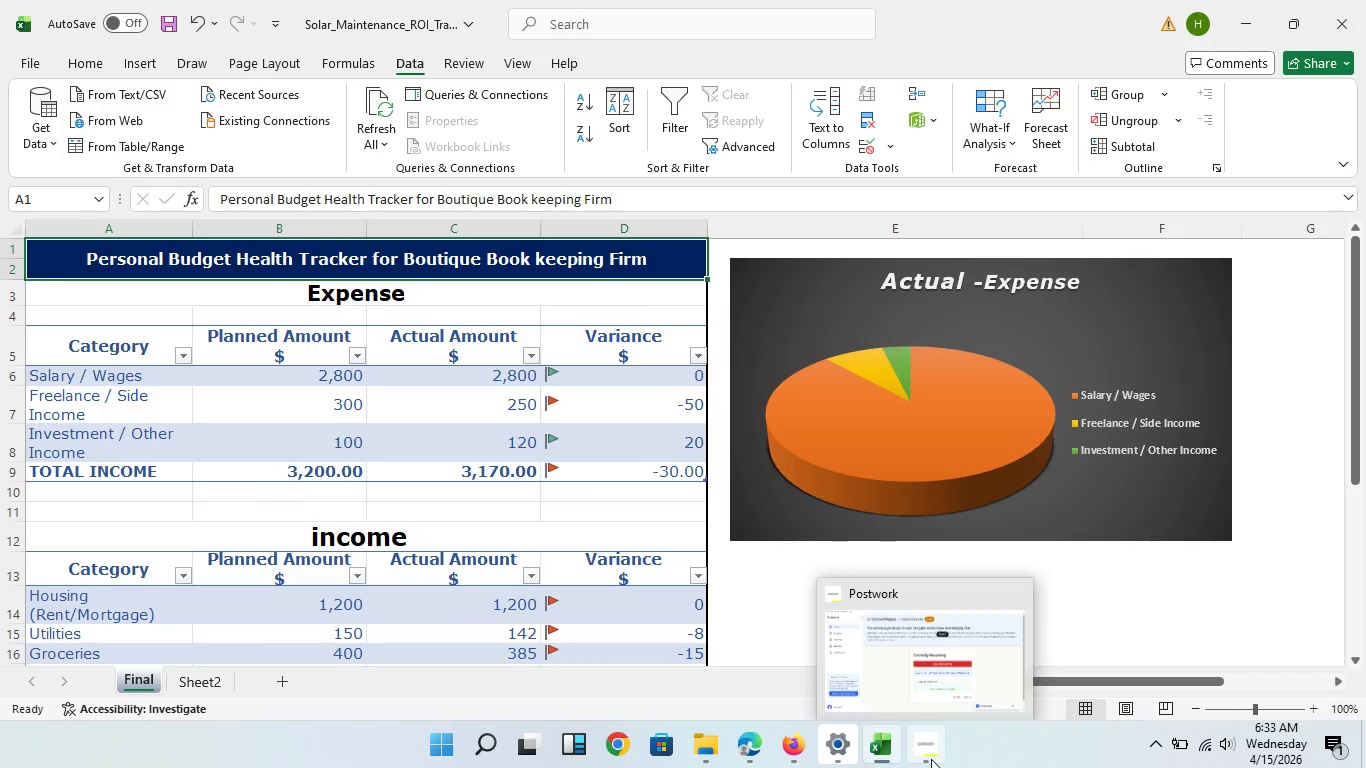 
left_click([931, 759])
 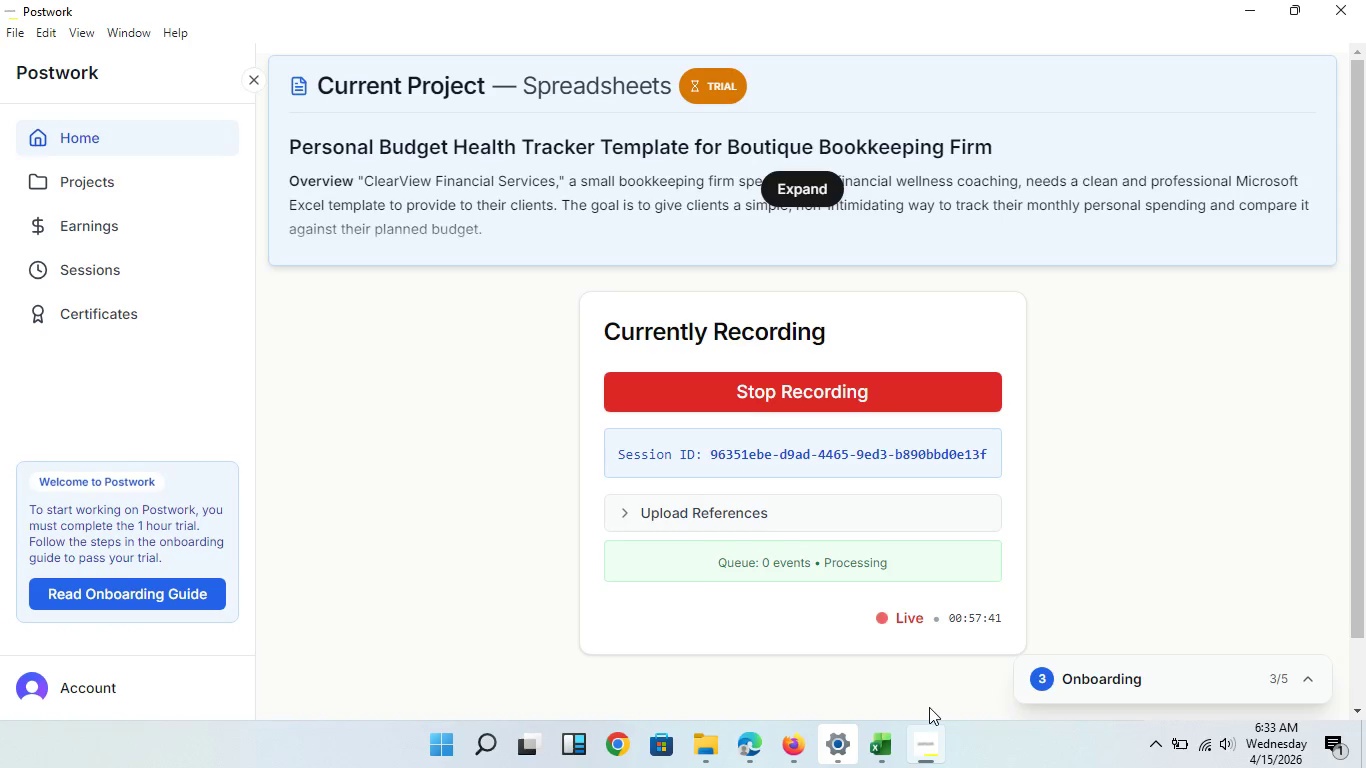 
wait(34.39)
 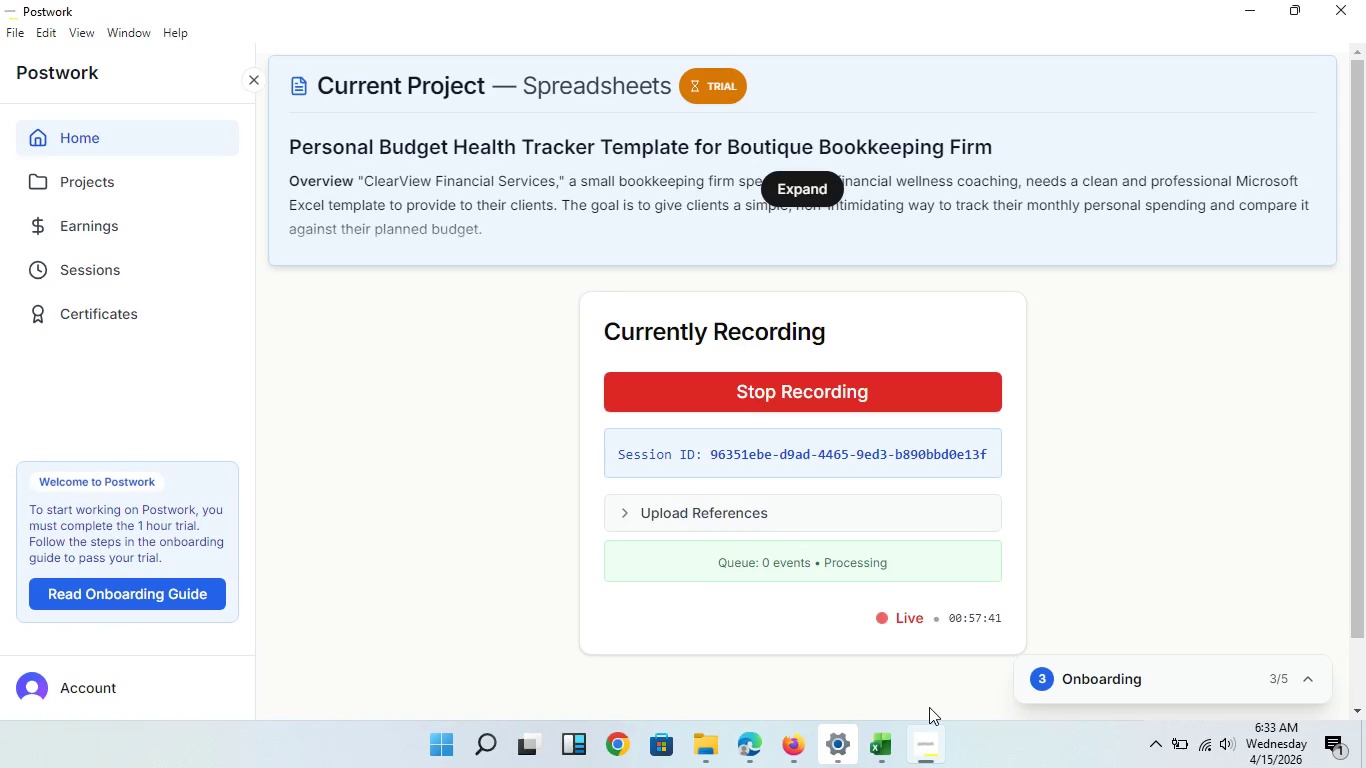 
left_click([895, 748])
 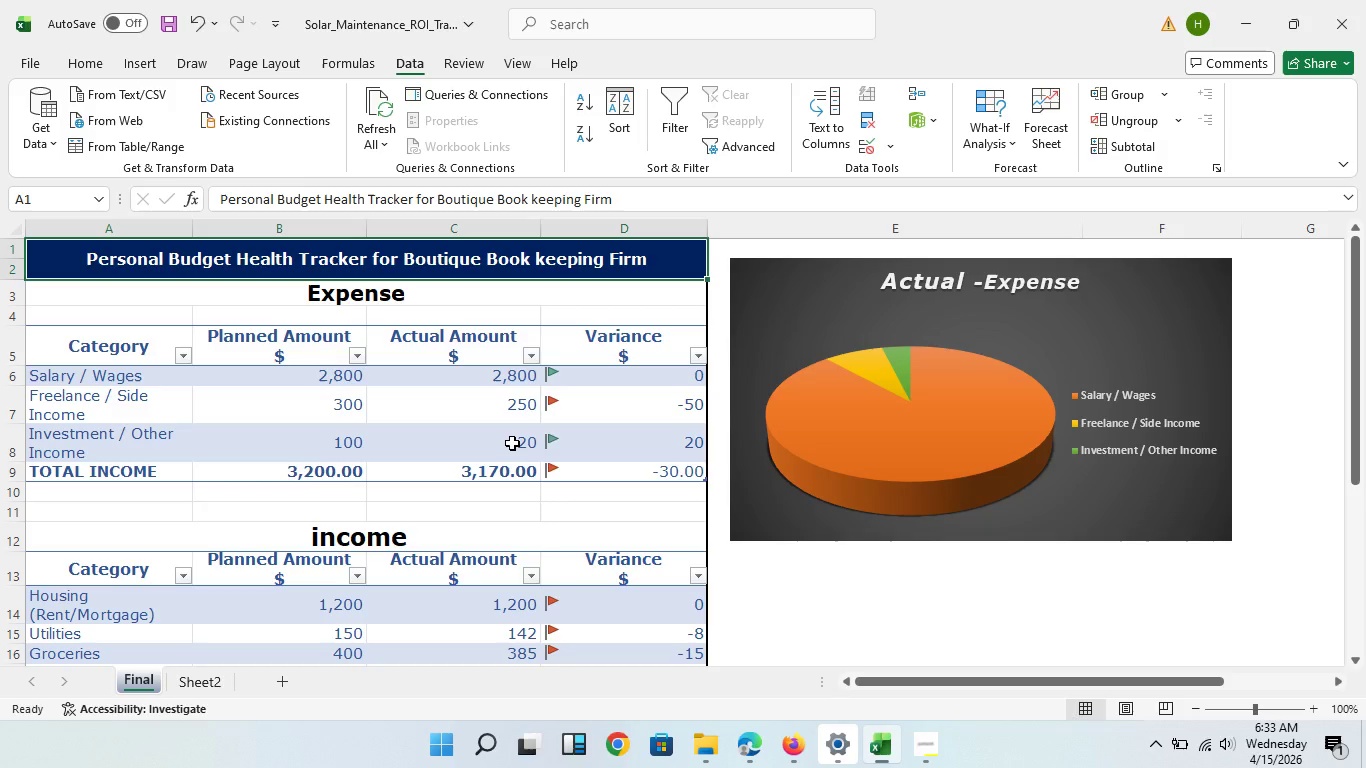 
left_click([358, 534])
 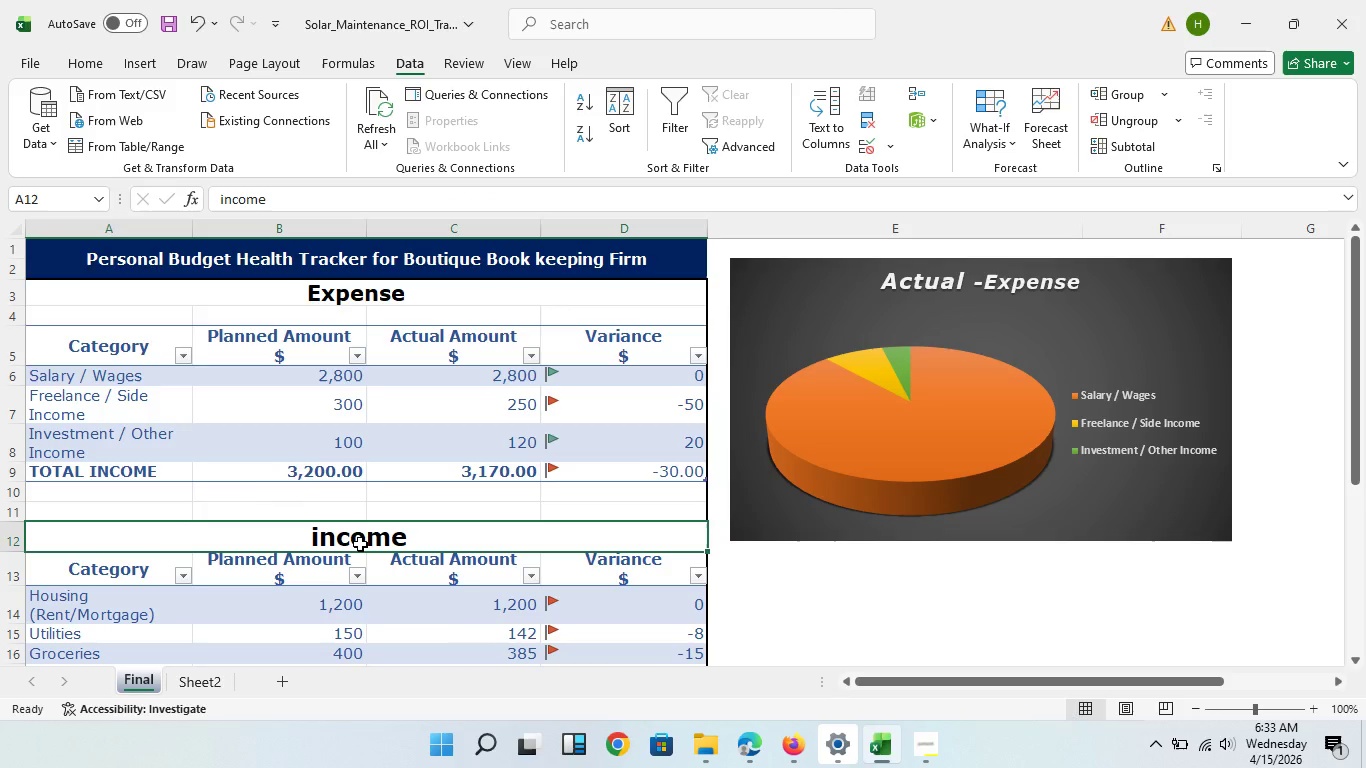 
left_click([360, 544])
 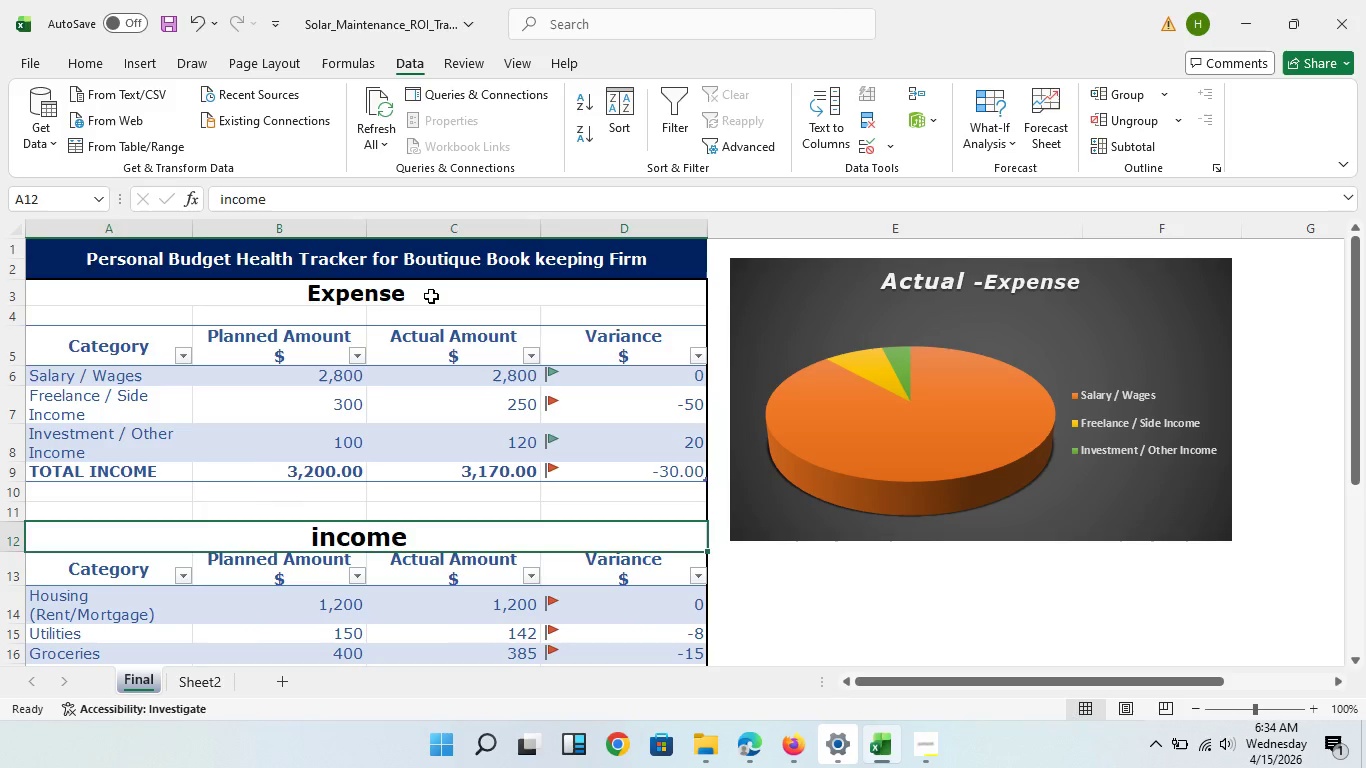 
left_click([431, 296])
 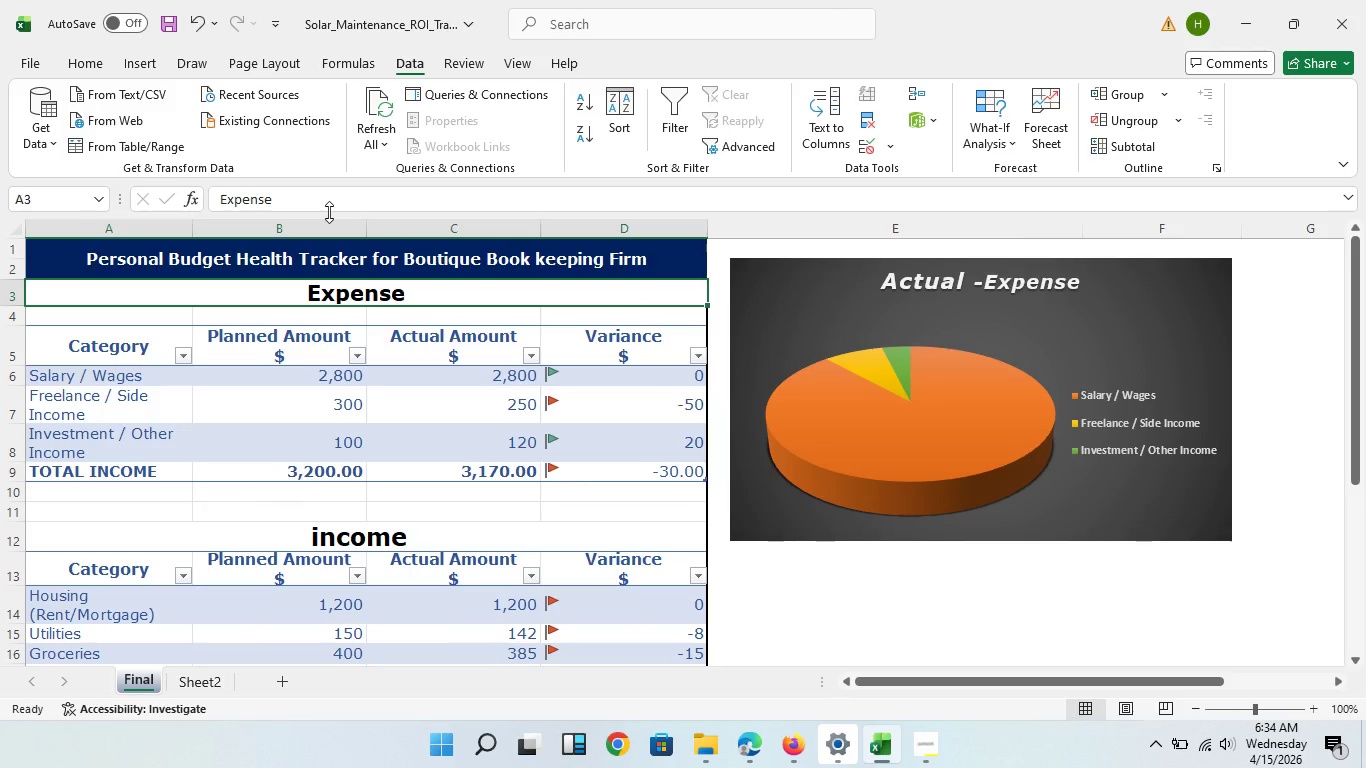 
left_click([329, 212])
 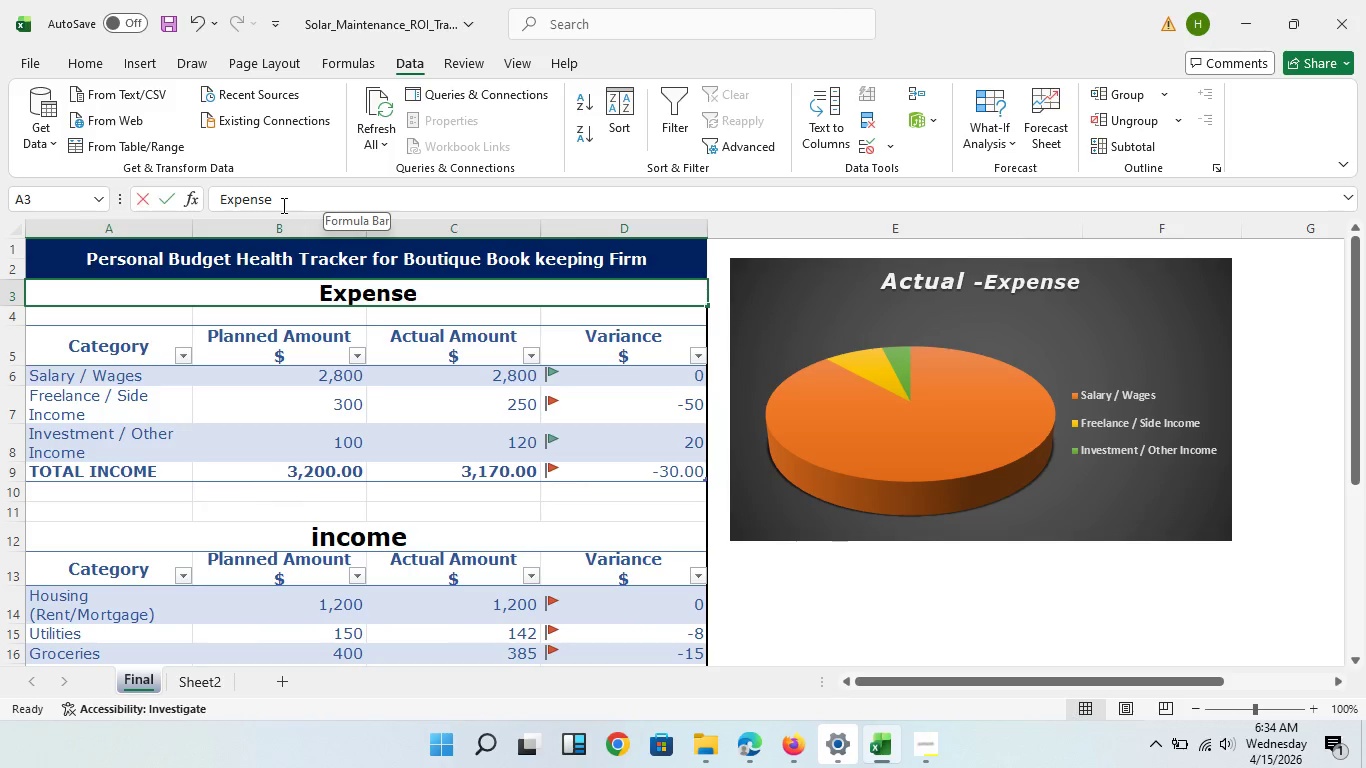 
left_click([282, 205])
 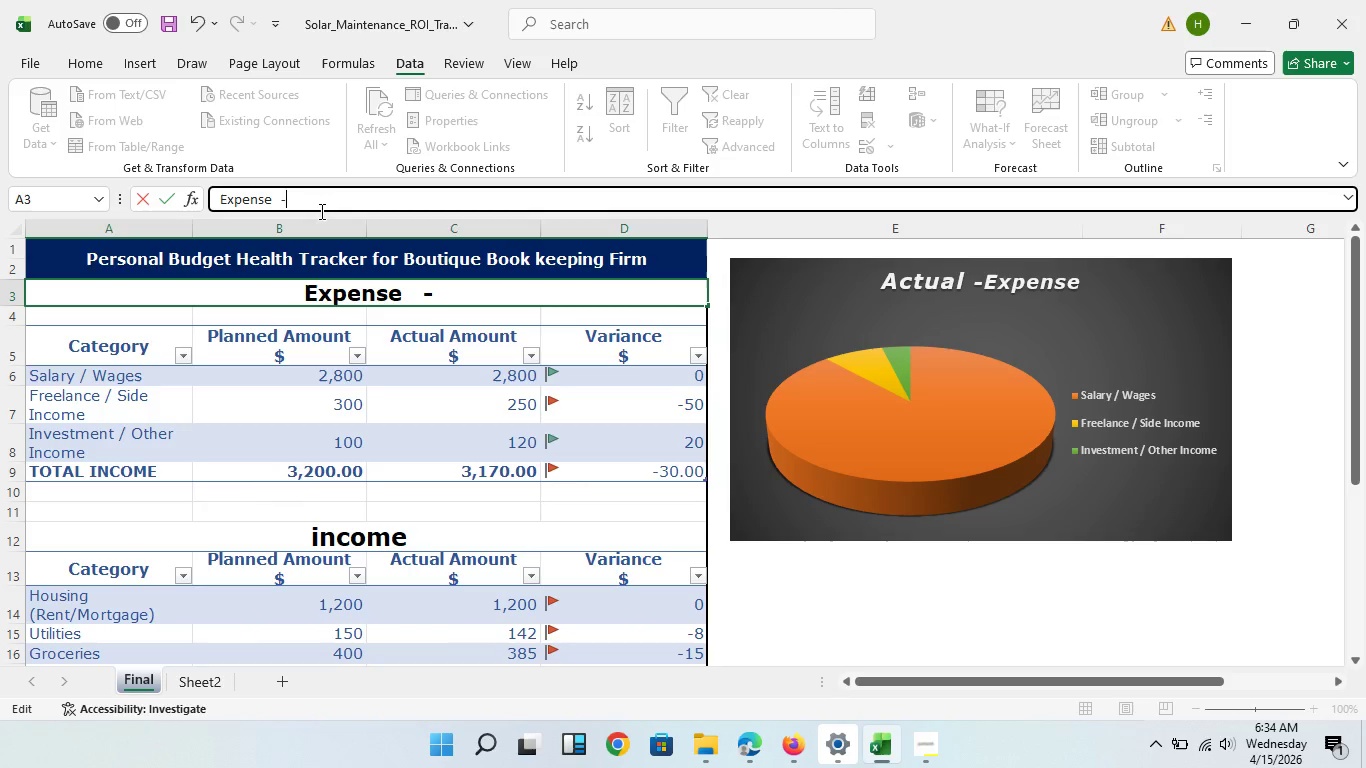 
type(-against b)
key(Backspace)
type(plam)
key(Backspace)
type(ne)
 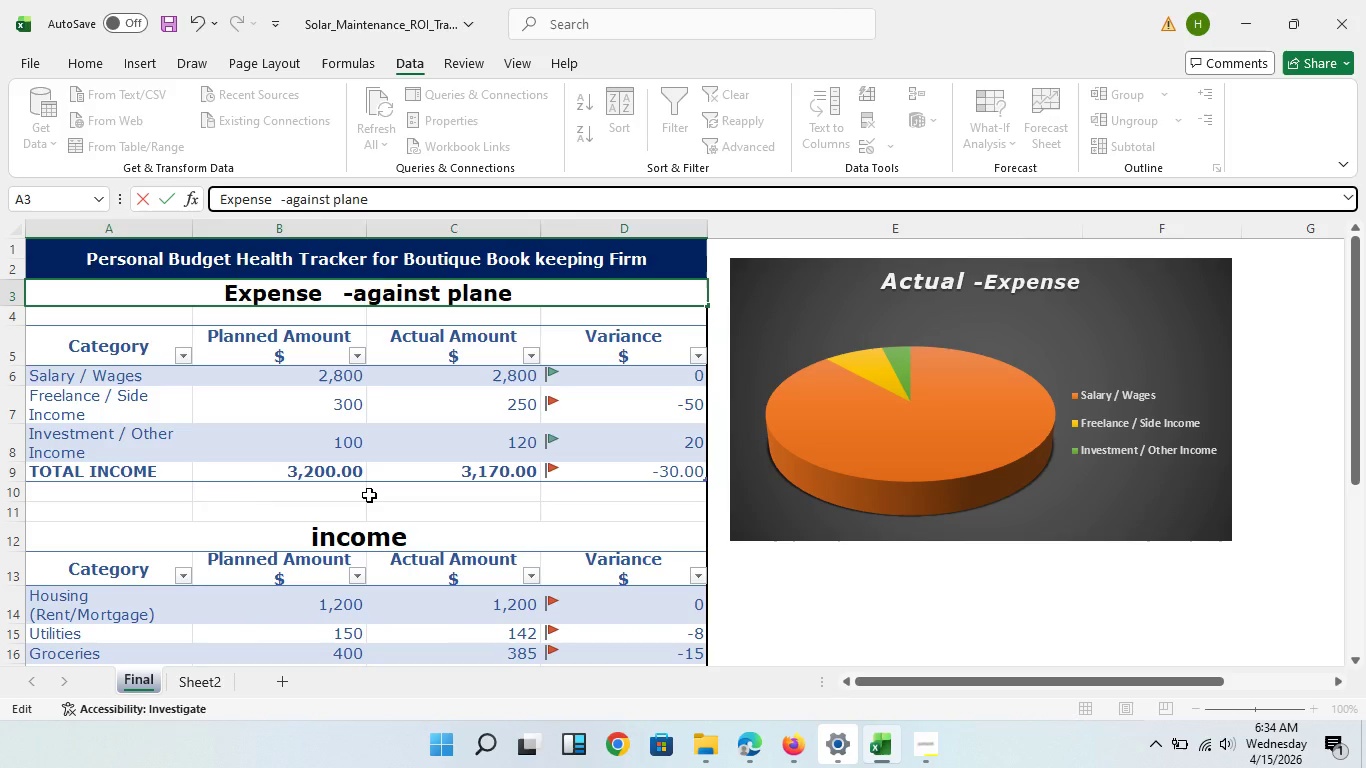 
left_click([379, 529])
 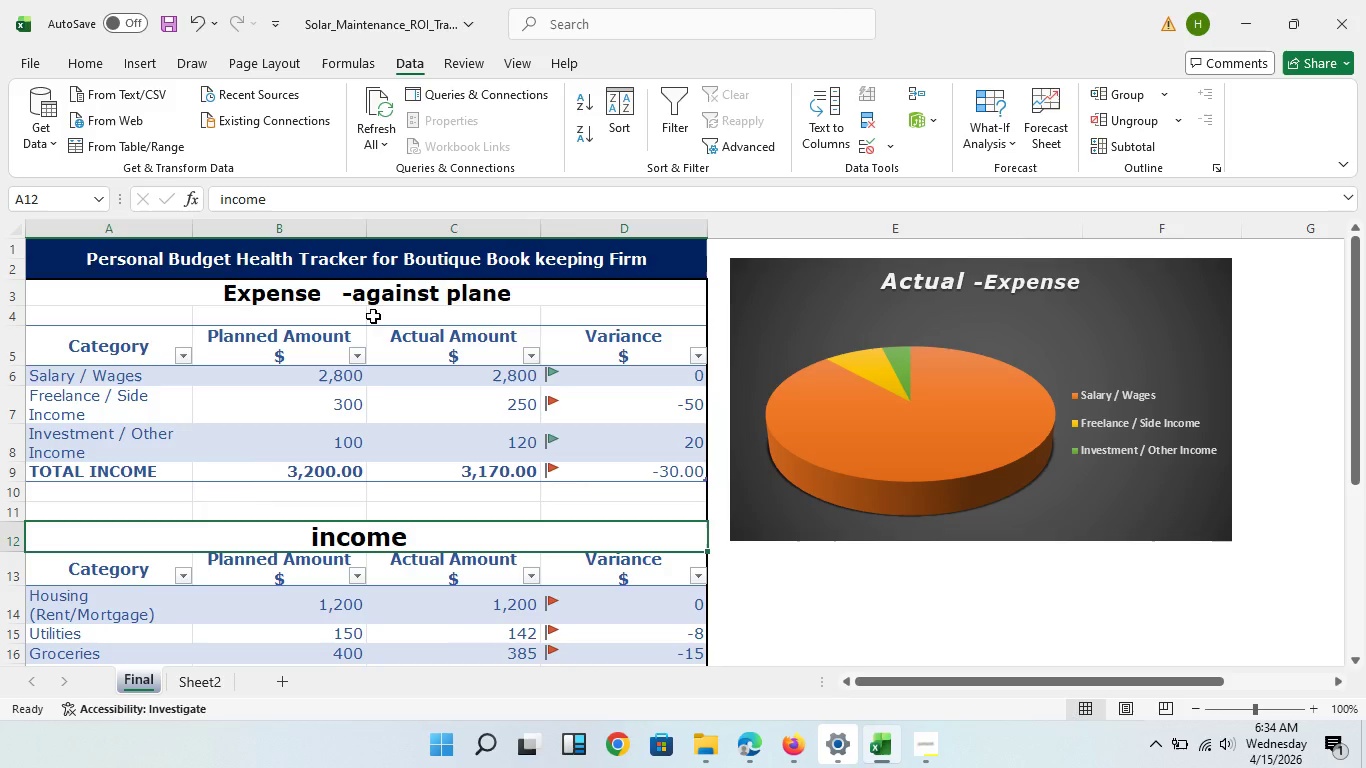 
left_click([425, 301])
 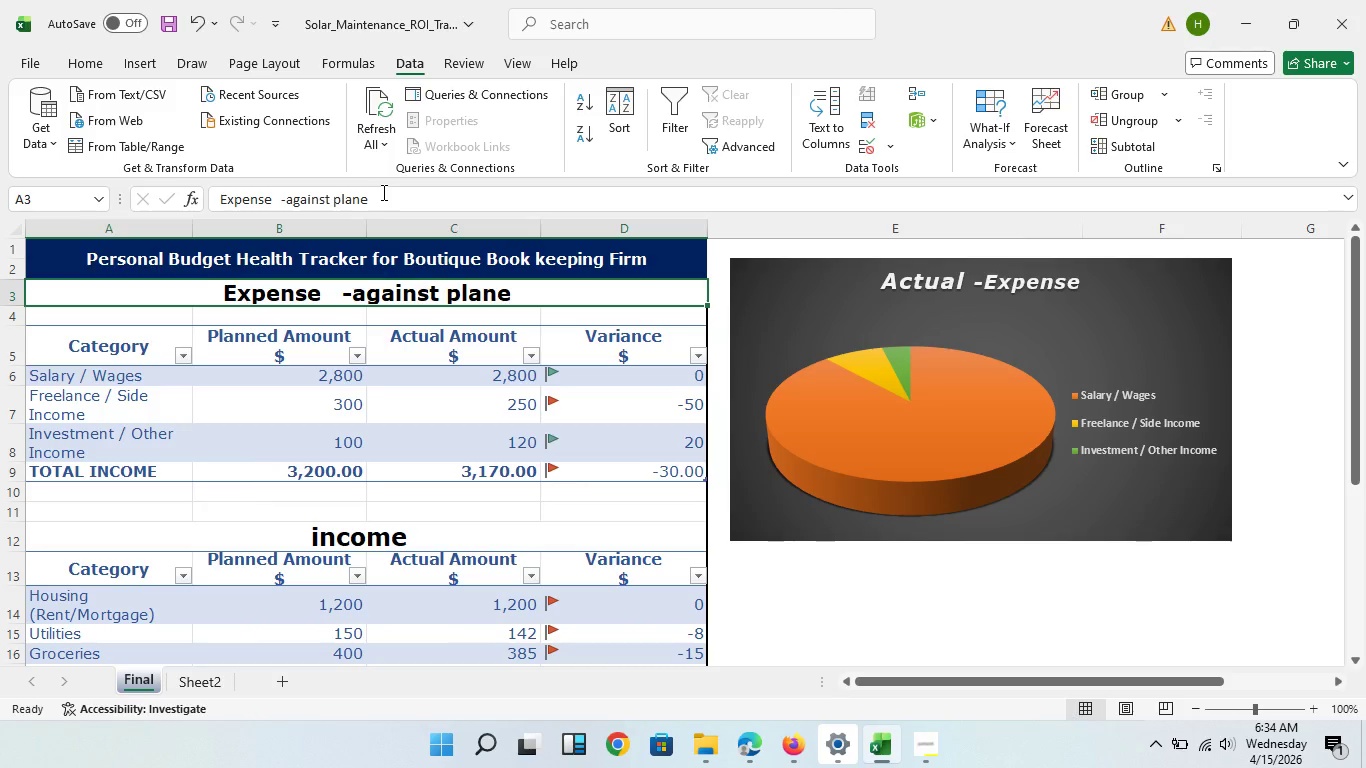 
left_click([389, 174])
 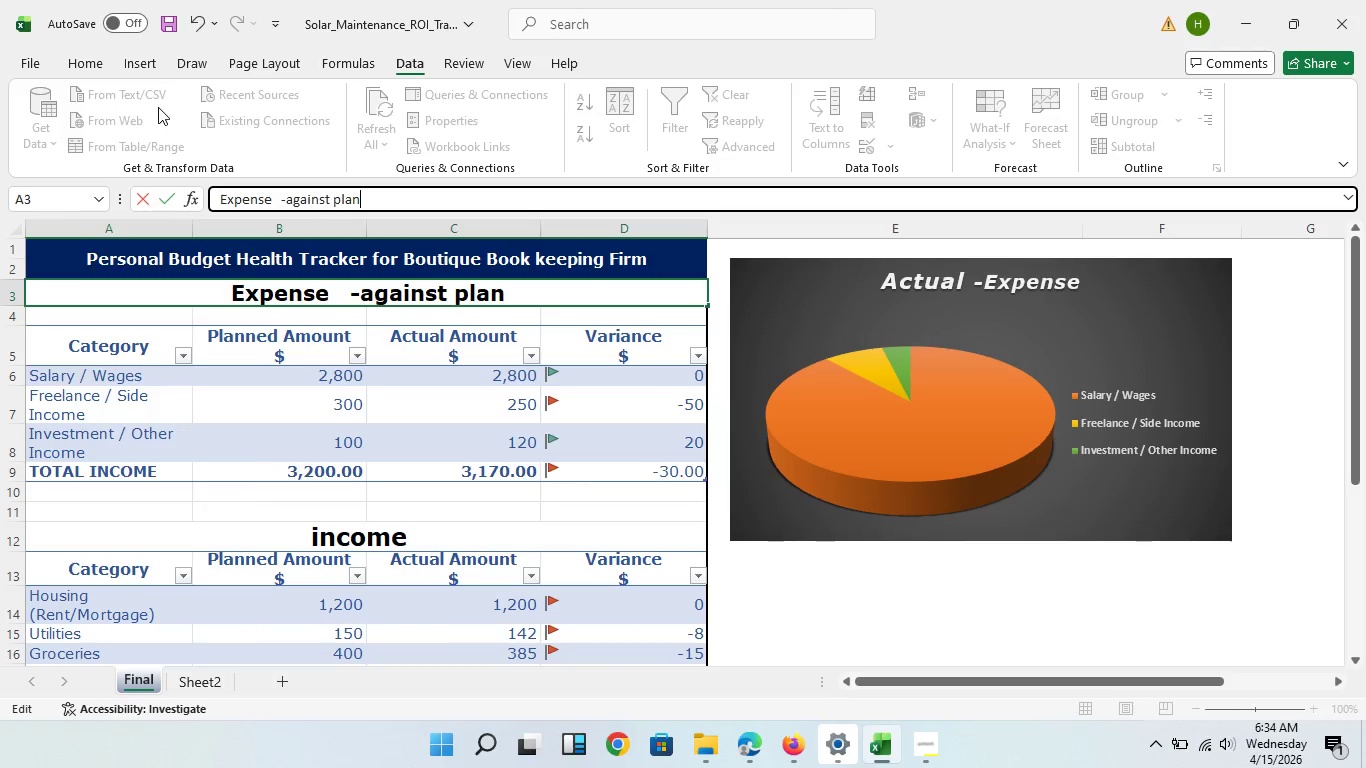 
key(Backspace)
 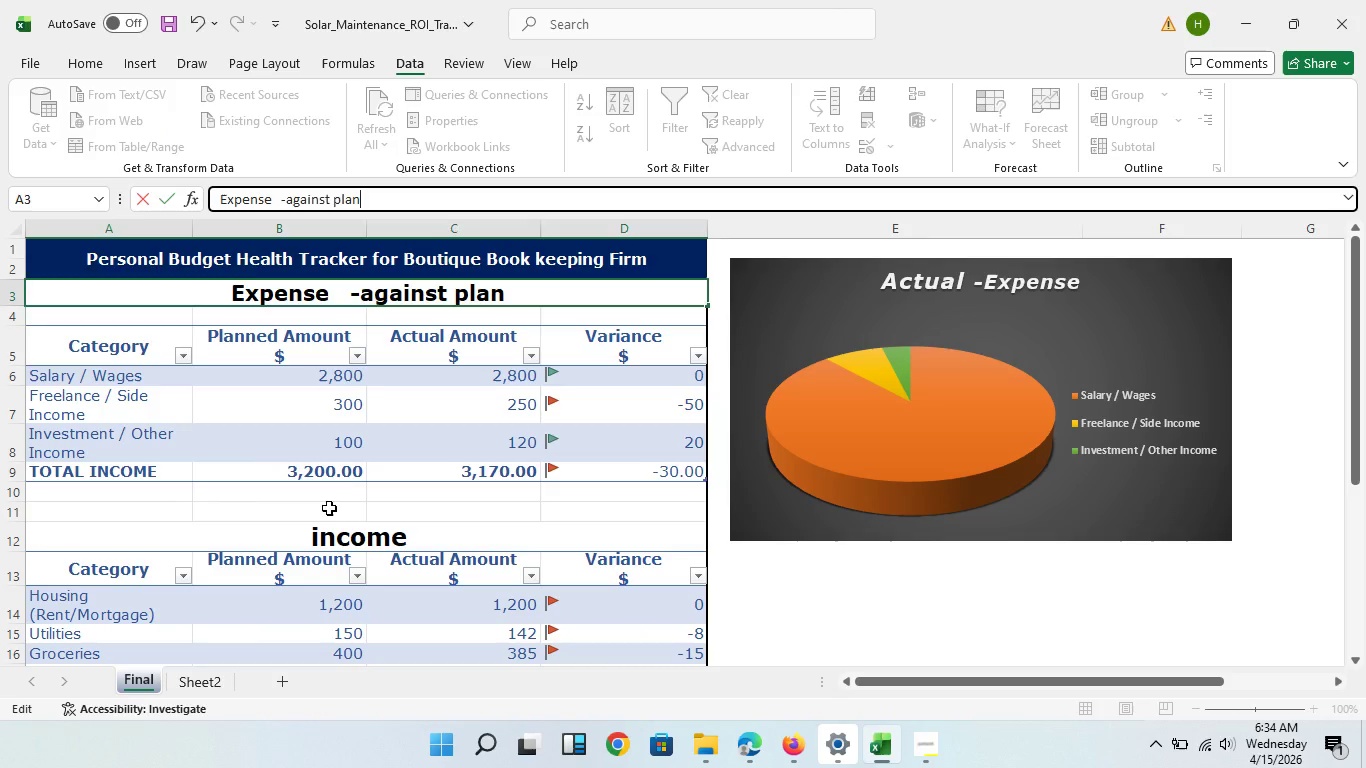 
left_click([329, 508])
 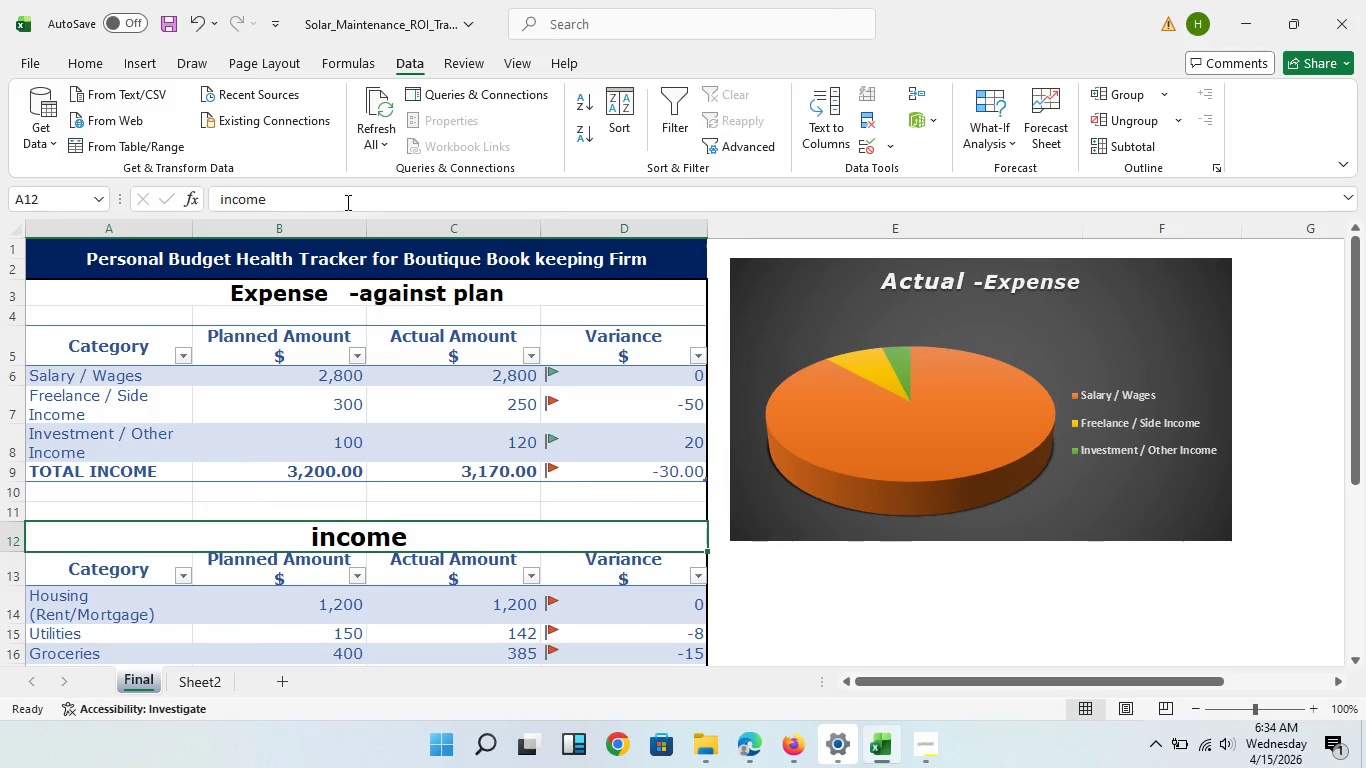 
left_click([346, 202])
 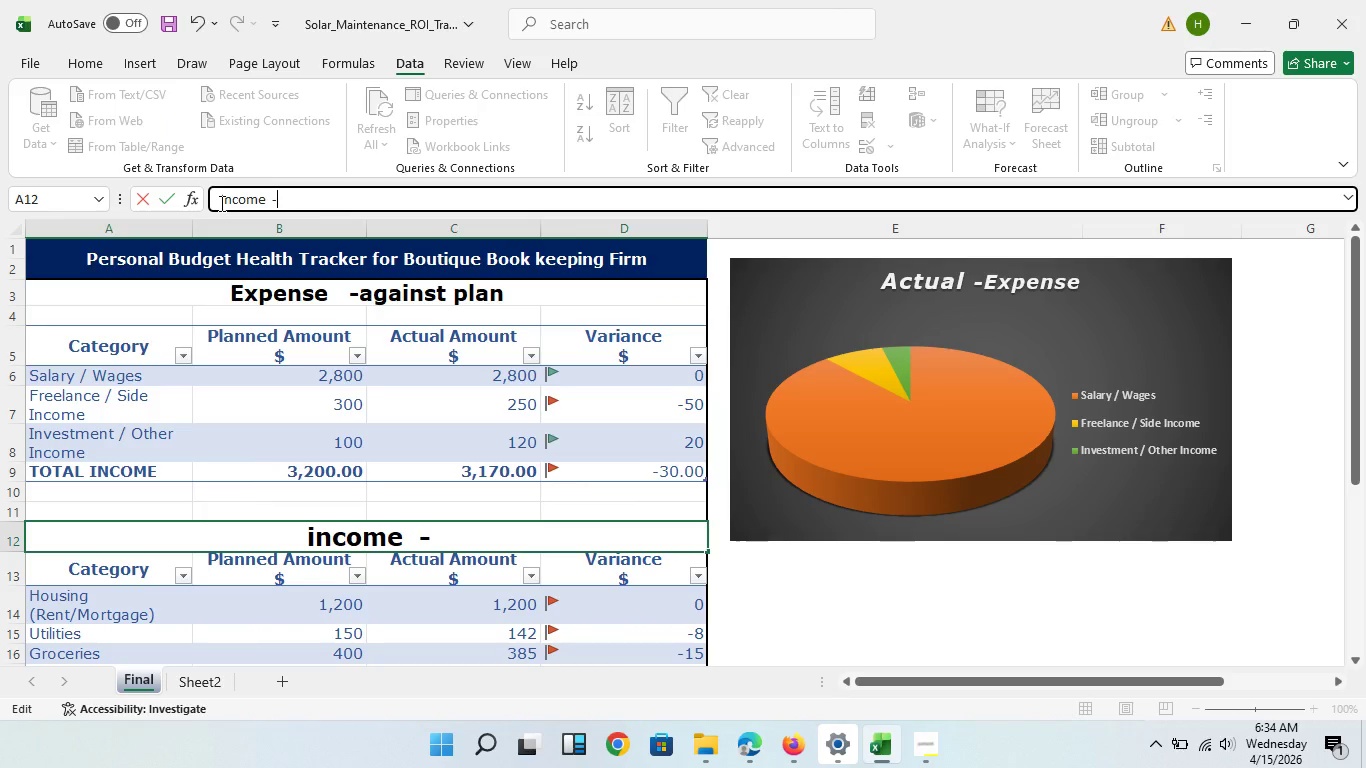 
type(-against budget)
key(NumpadEnter)
 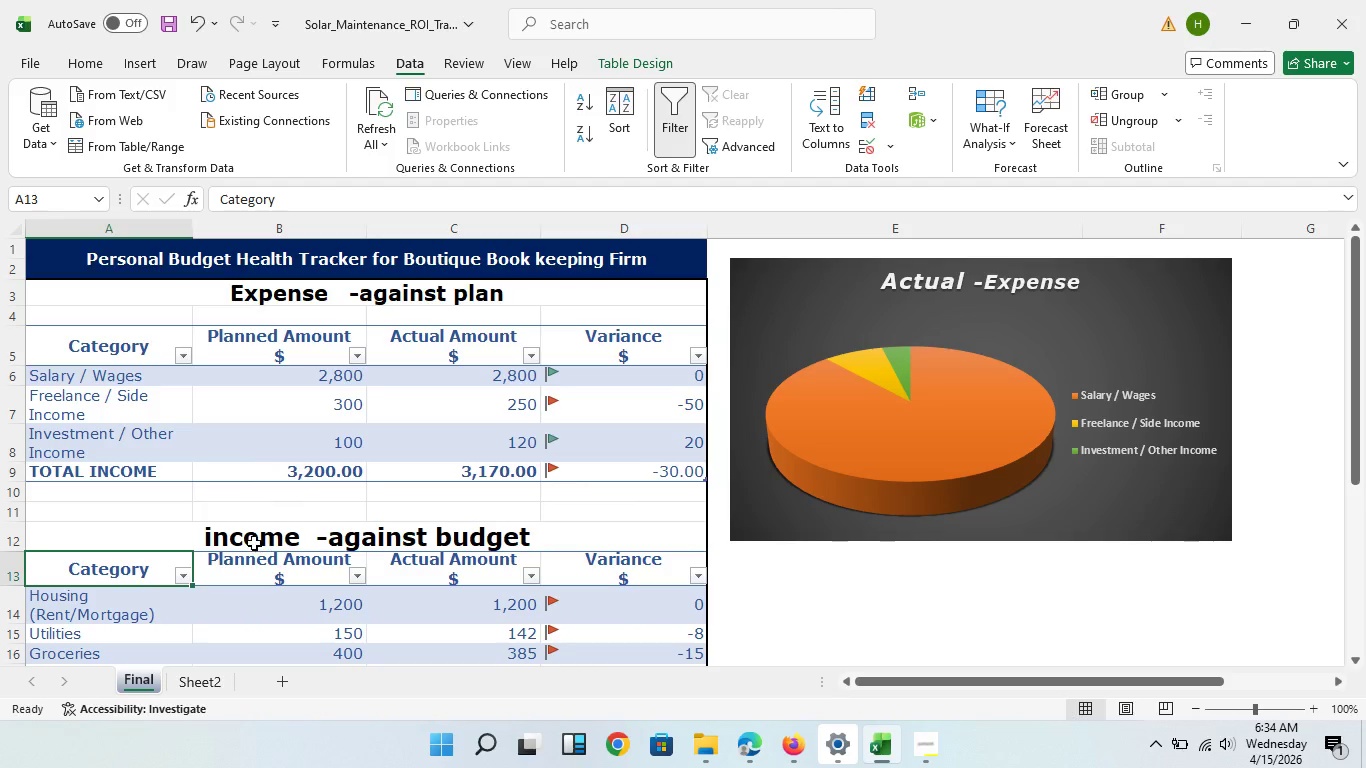 
left_click([254, 543])
 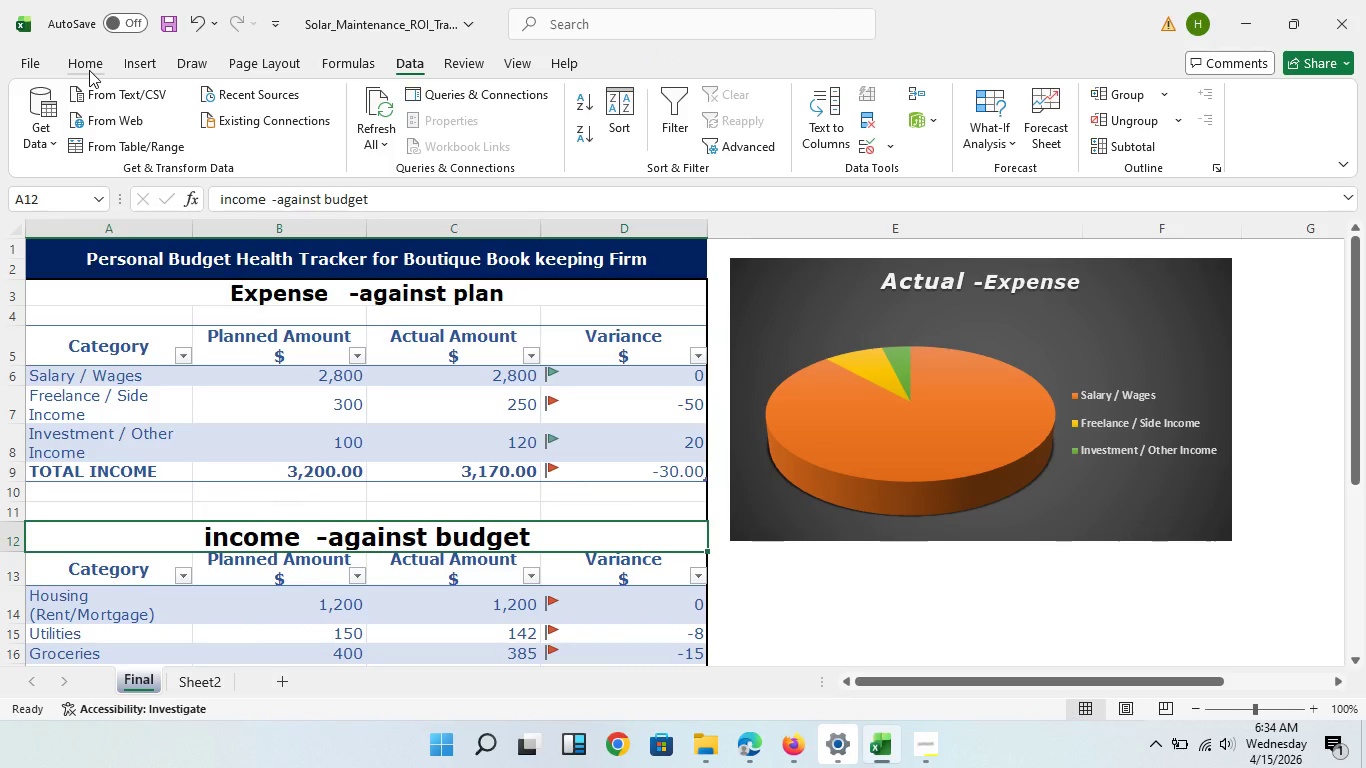 
left_click([89, 70])
 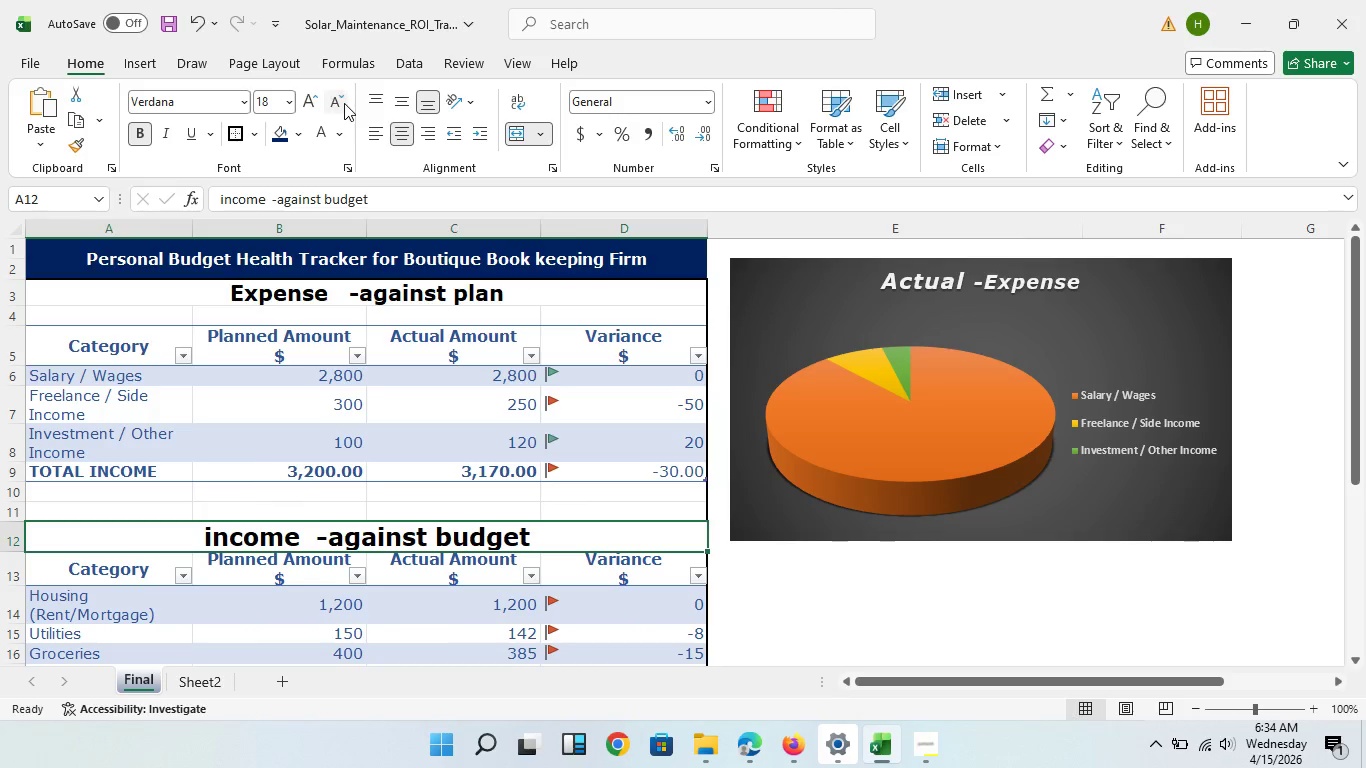 
left_click([344, 103])
 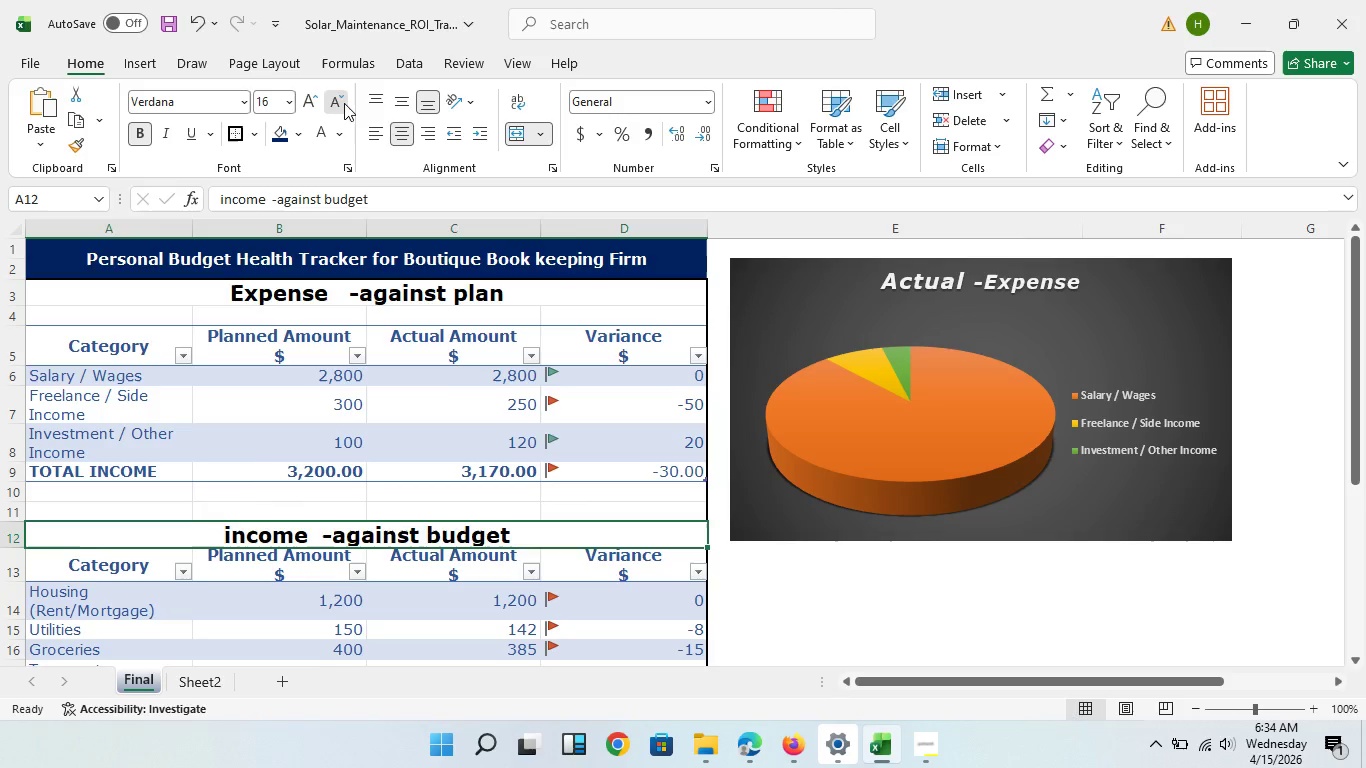 
left_click([344, 103])
 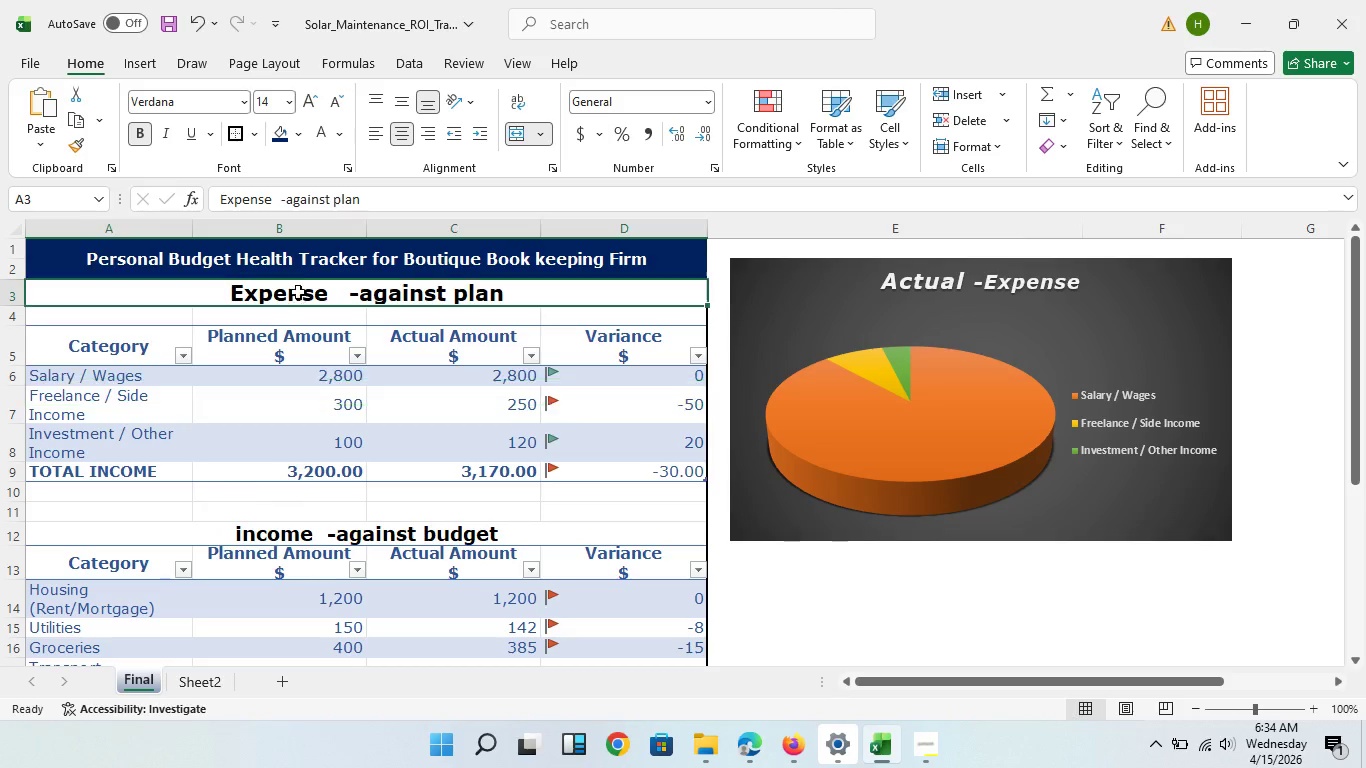 
left_click([299, 299])
 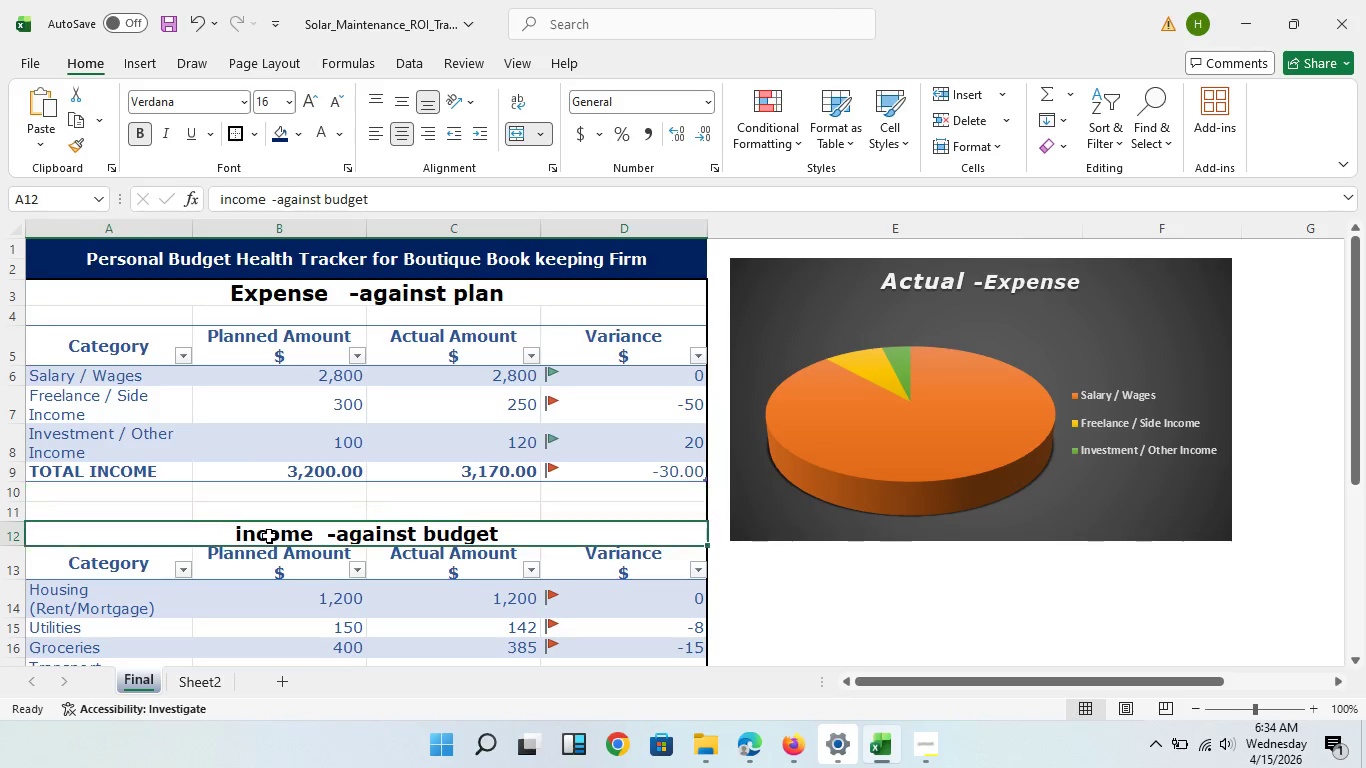 
left_click([269, 536])
 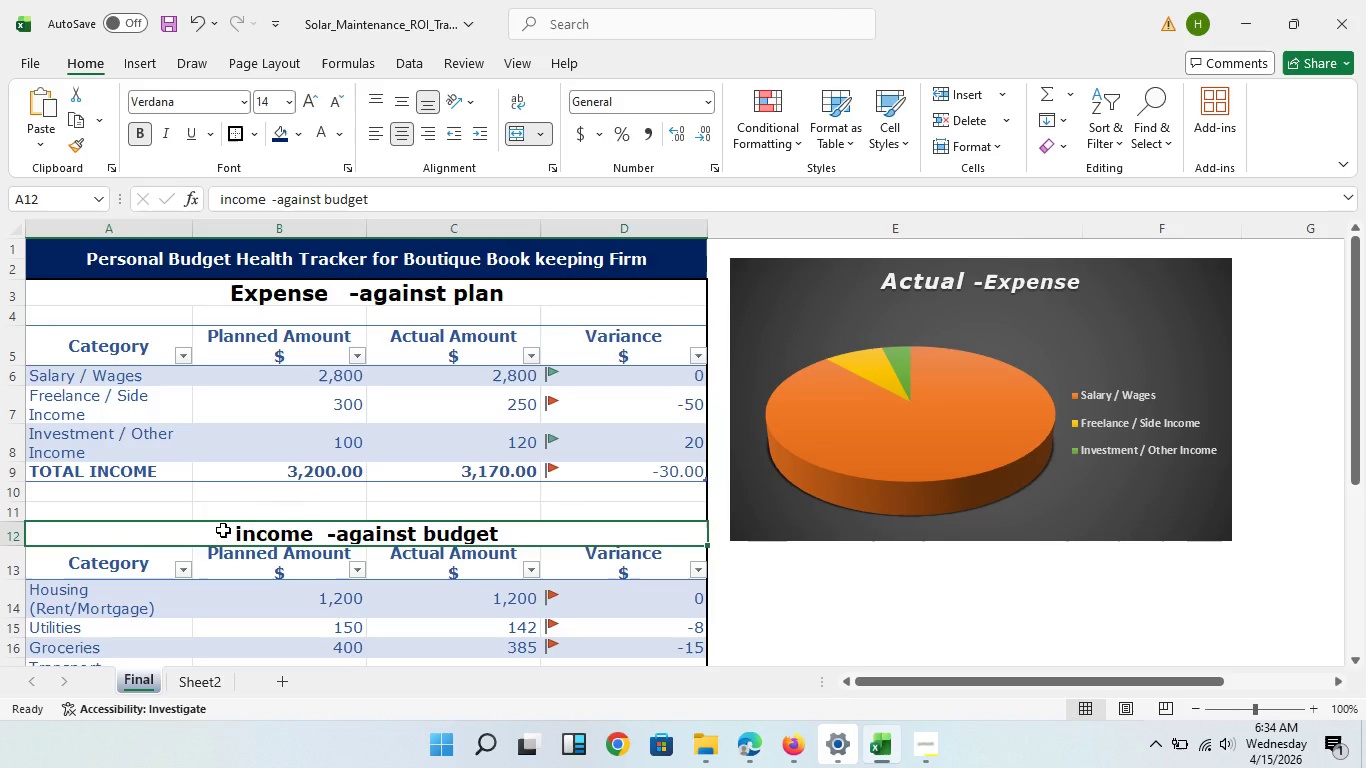 
key(Control+NumpadAdd)
 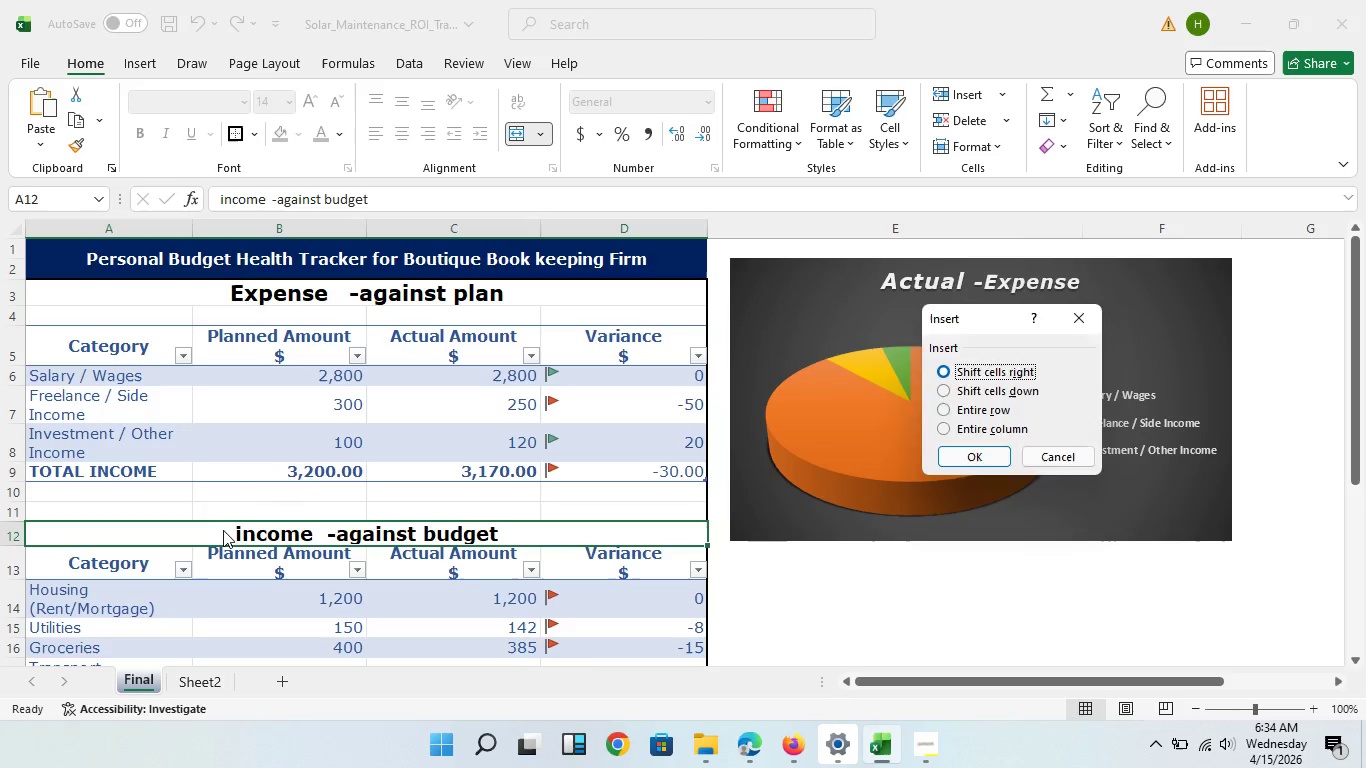 
key(Escape)
 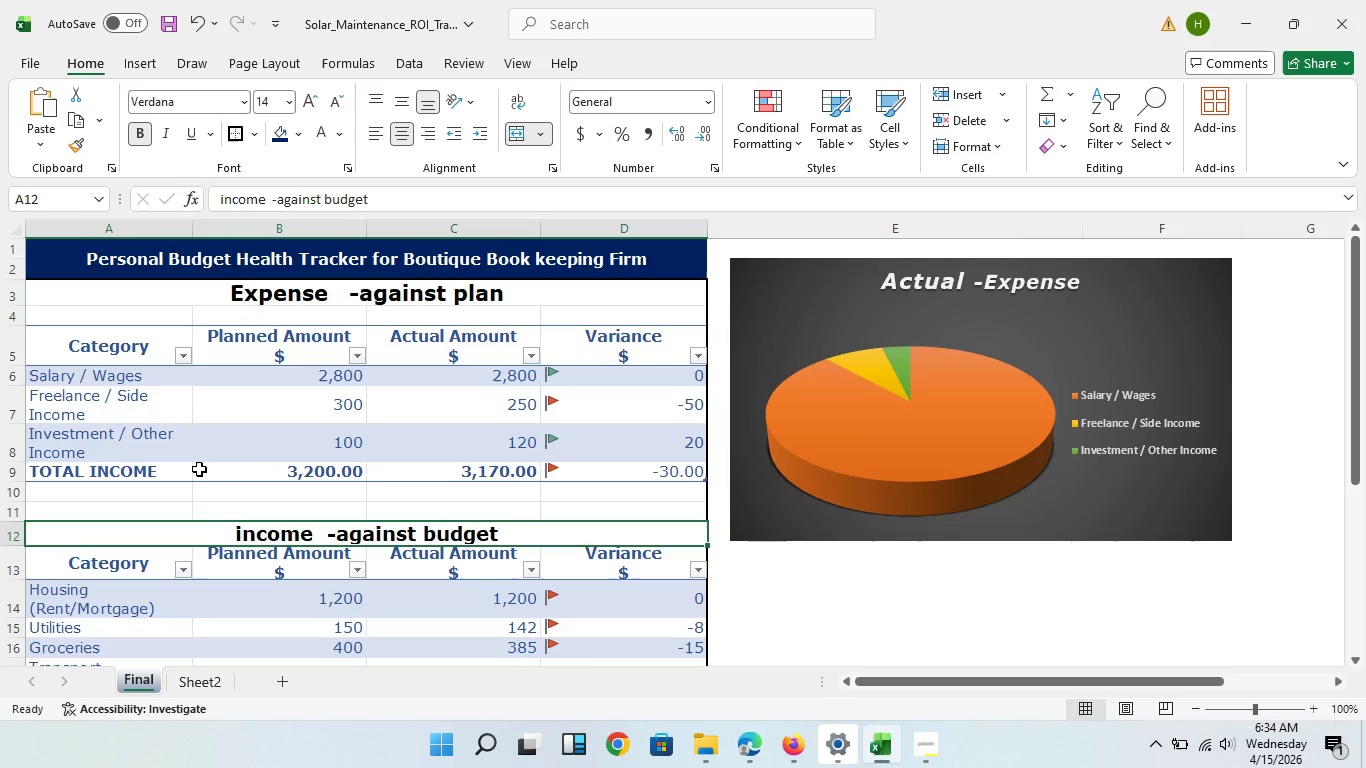 
key(Control+X)
 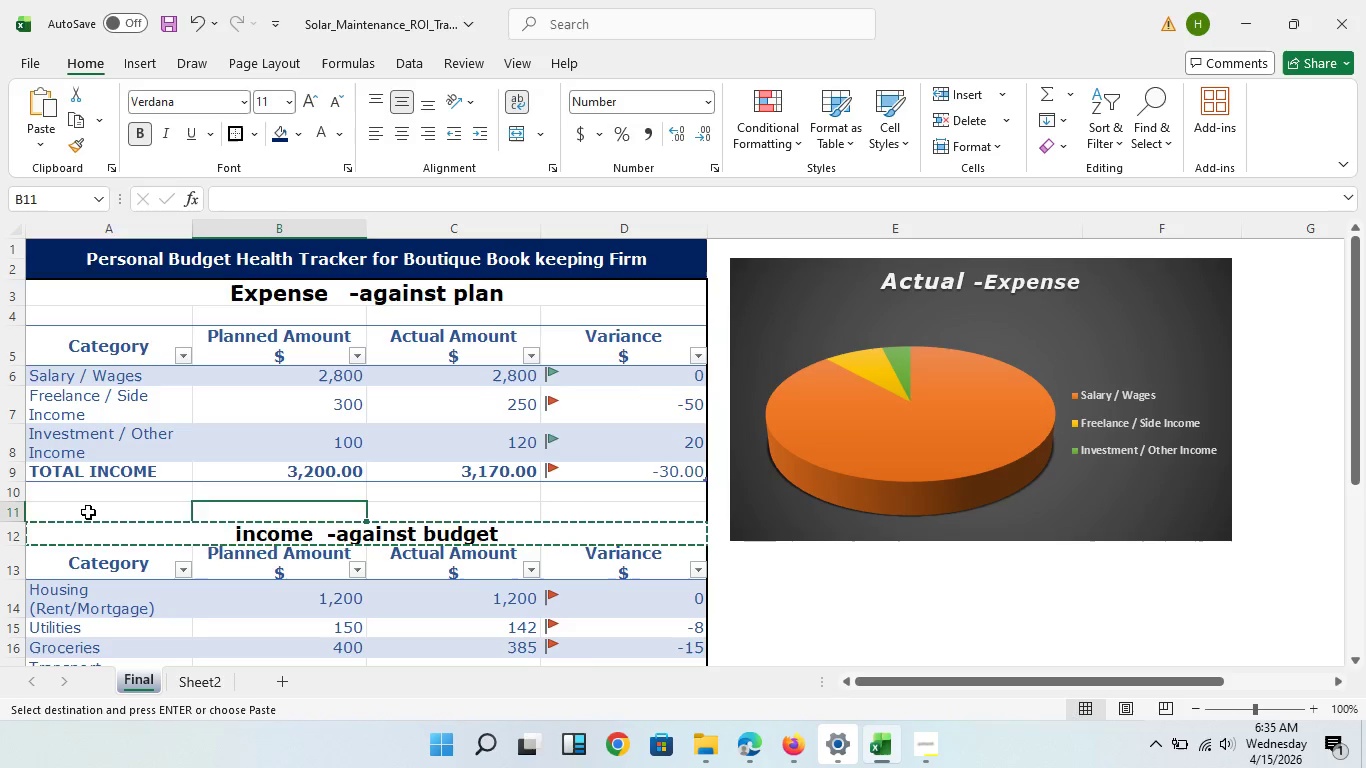 
left_click_drag(start_coordinate=[88, 512], to_coordinate=[581, 517])
 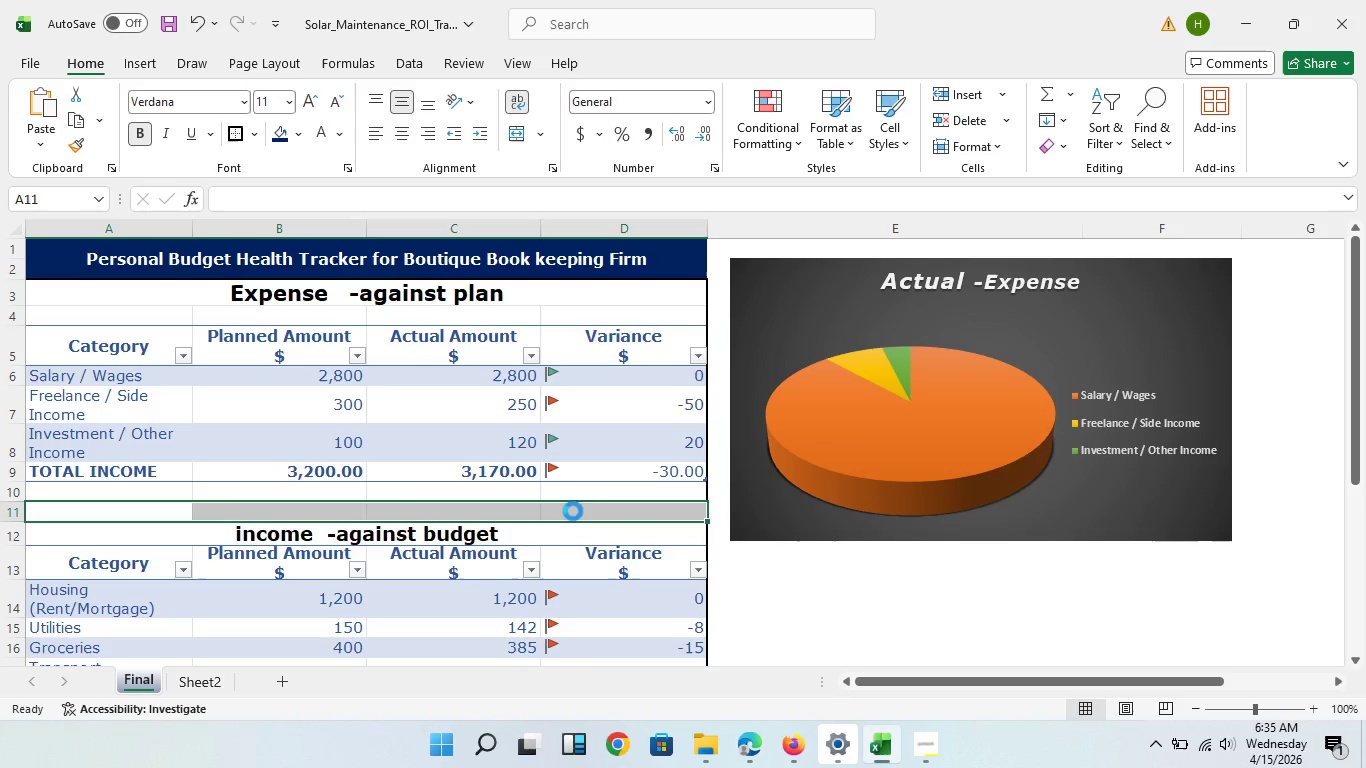 
key(Control+V)
 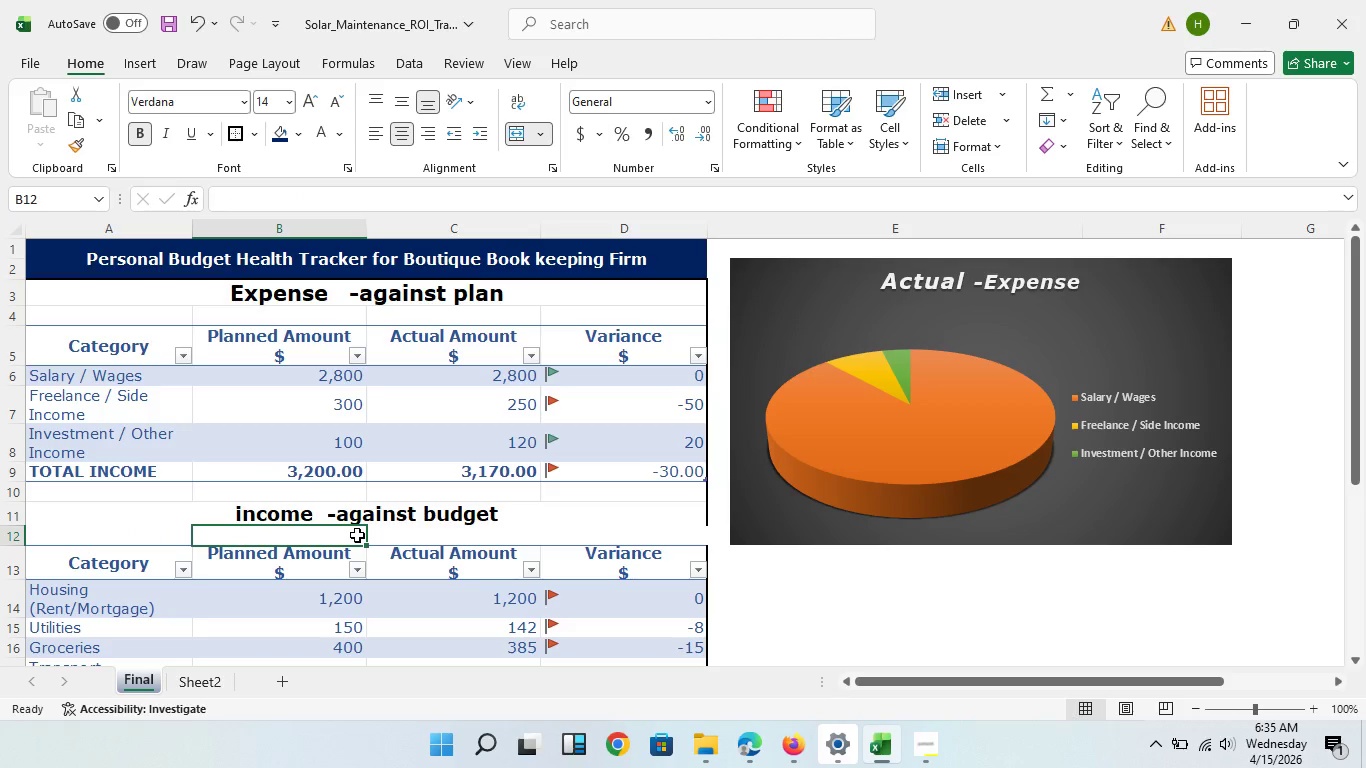 
left_click([357, 535])
 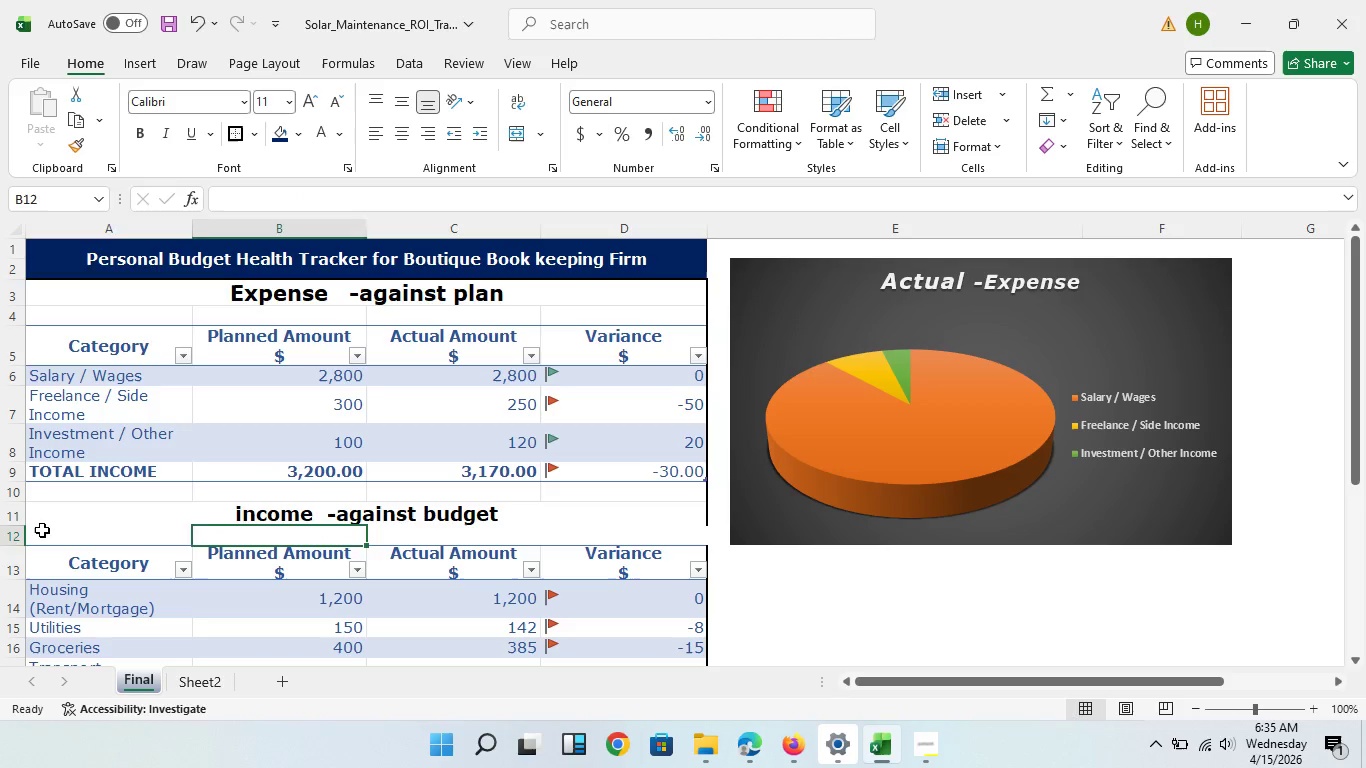 
left_click([42, 530])
 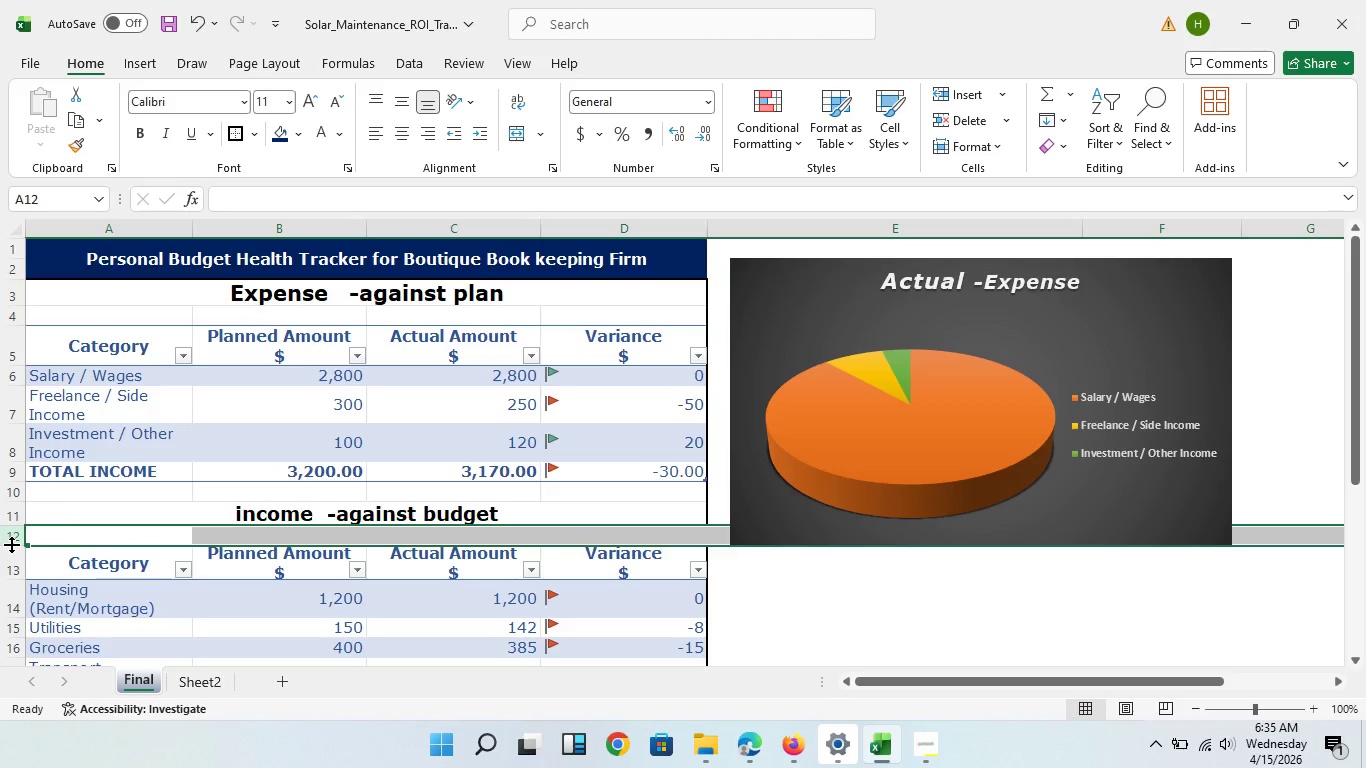 
left_click_drag(start_coordinate=[14, 544], to_coordinate=[14, 538])
 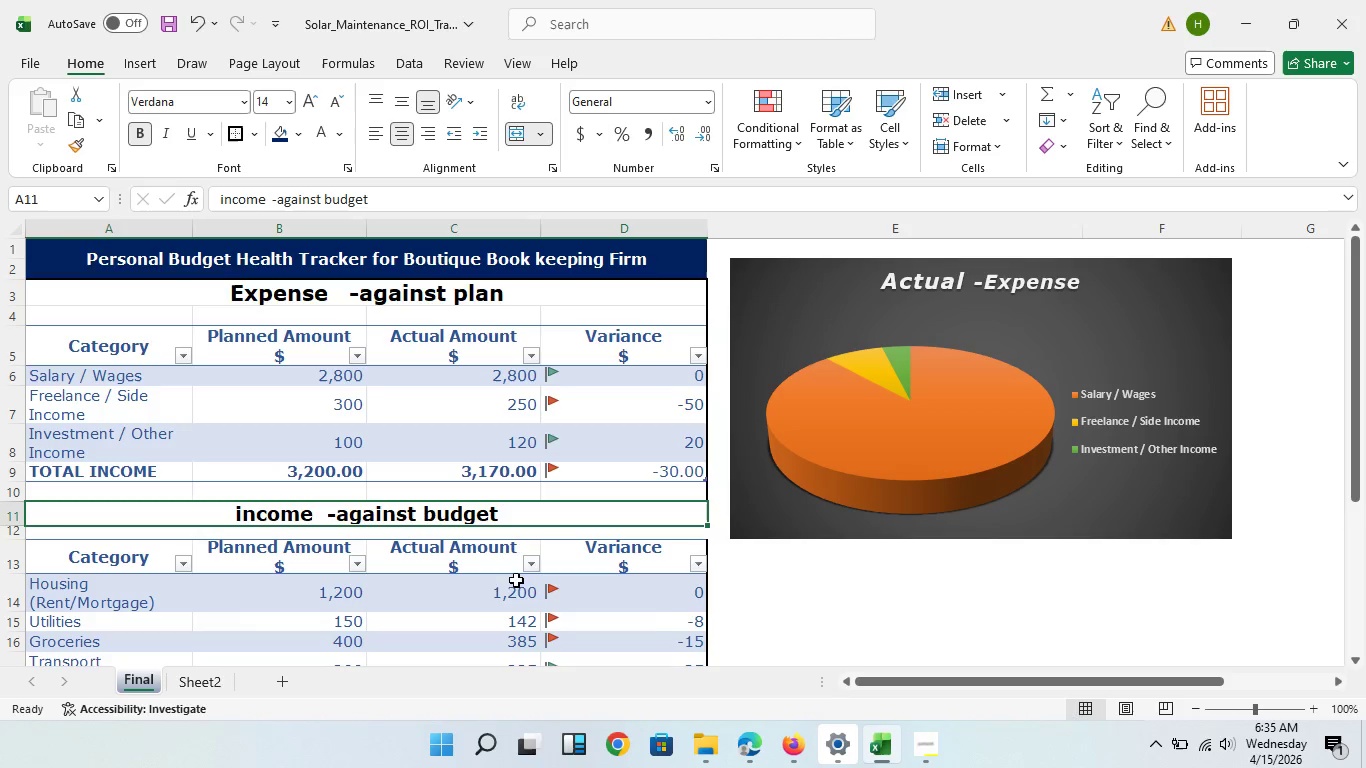 
left_click([345, 514])
 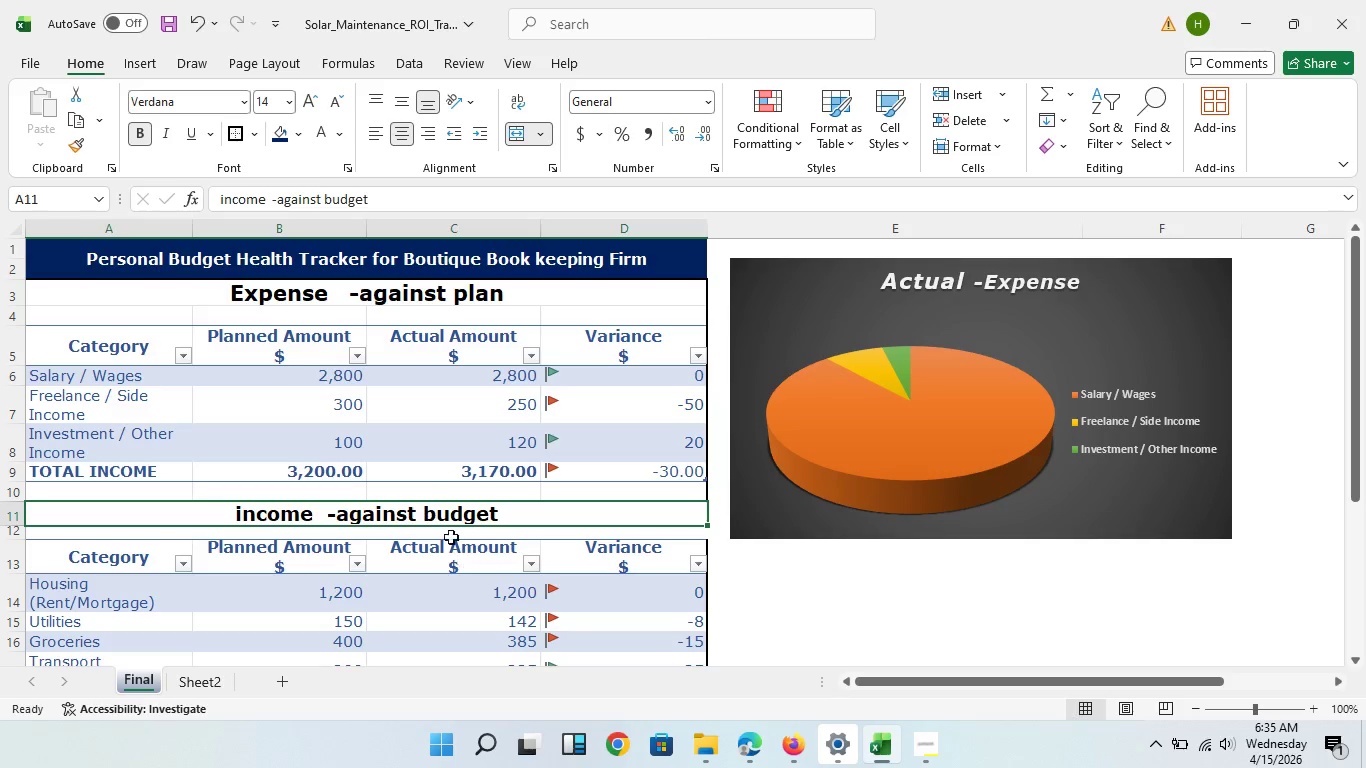 
scroll: coordinate [462, 557], scroll_direction: up, amount: 1.0
 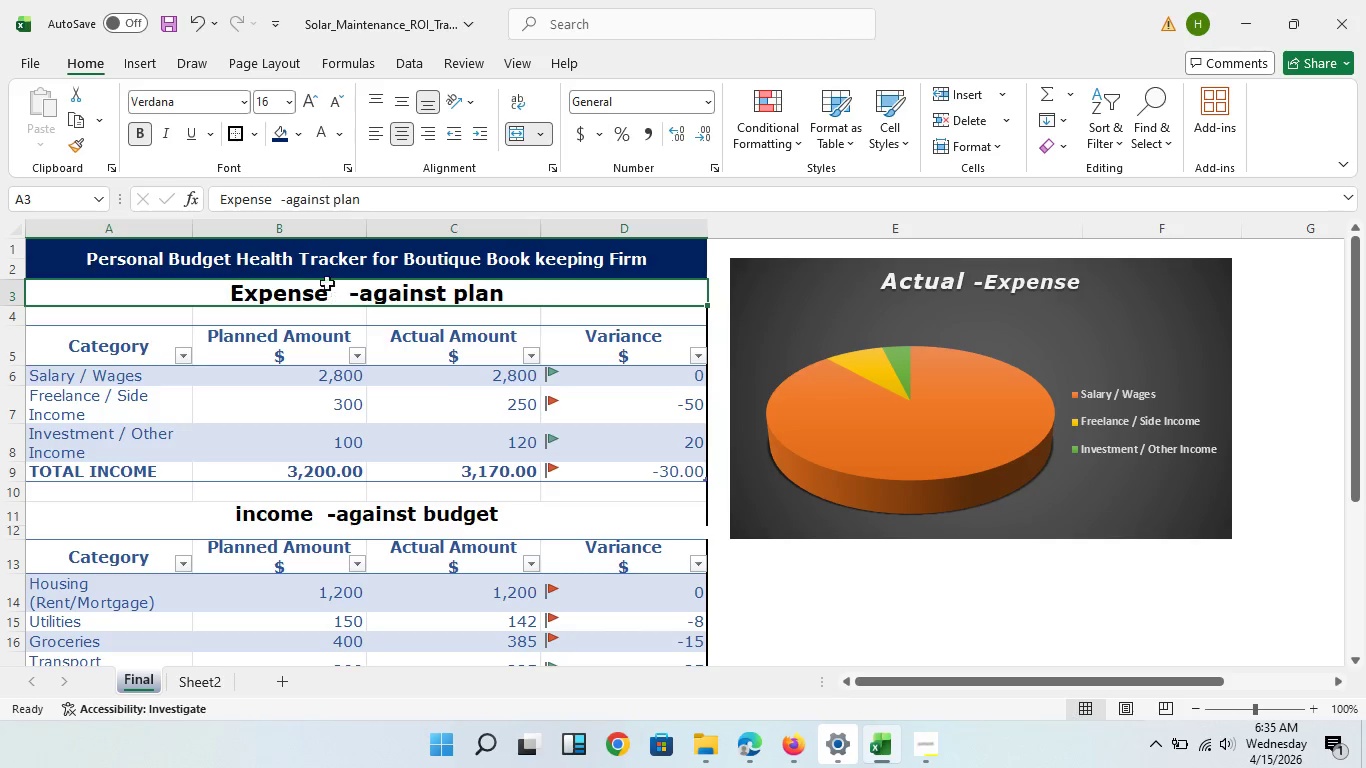 
left_click([345, 296])
 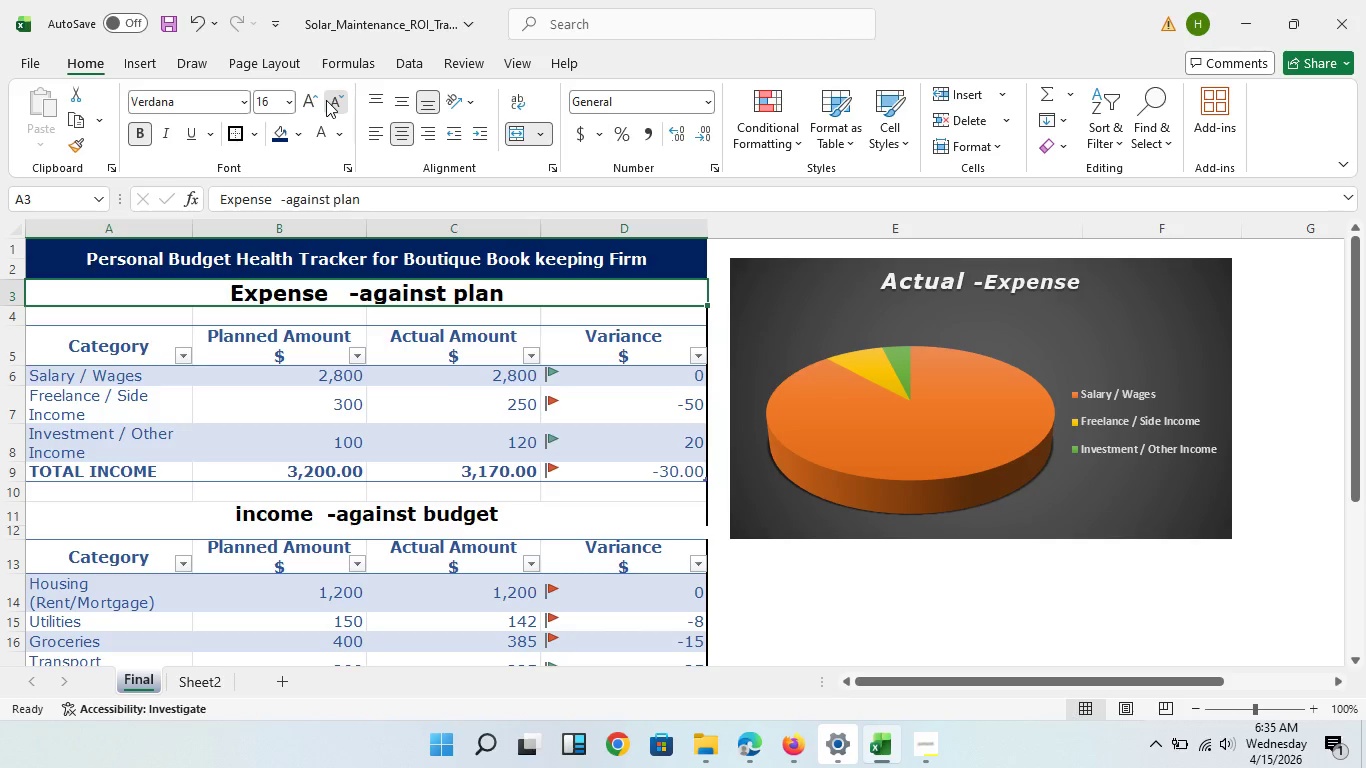 
left_click([326, 100])
 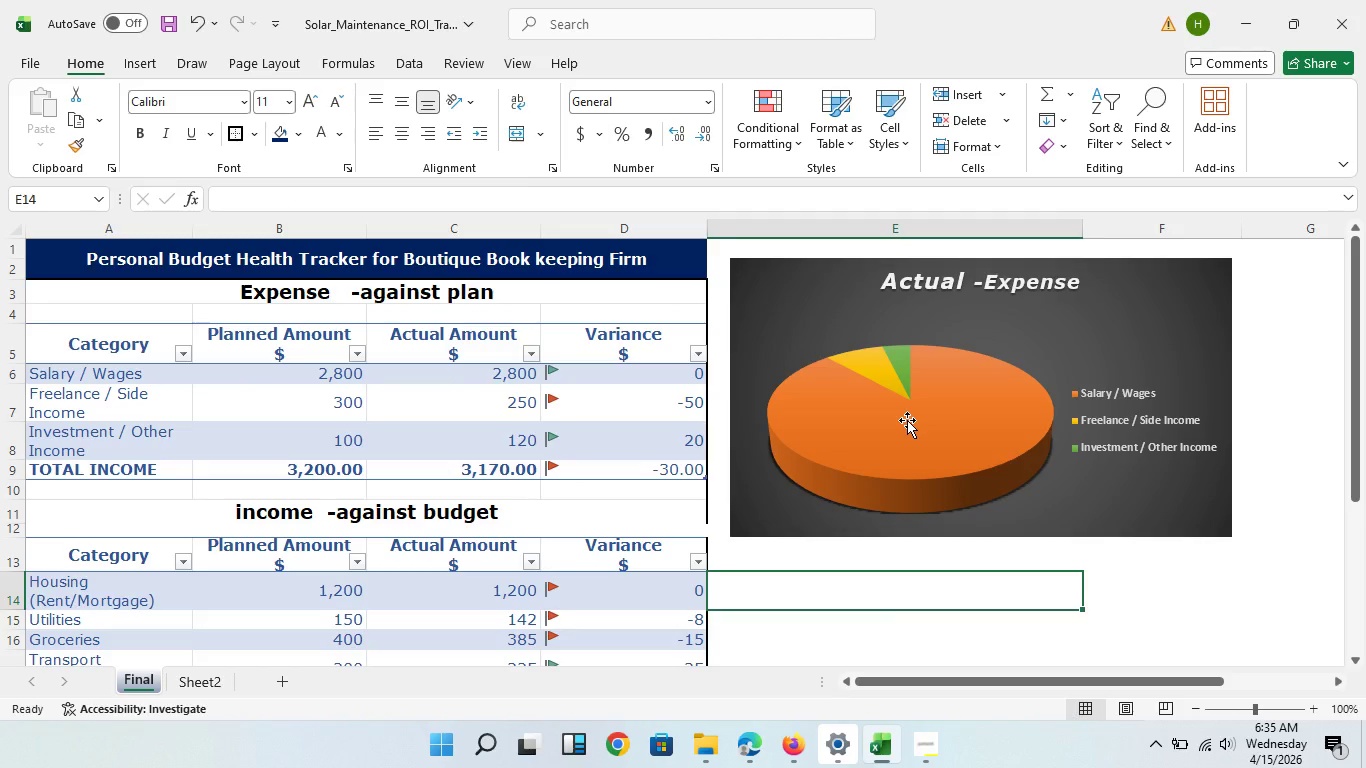 
left_click([907, 420])
 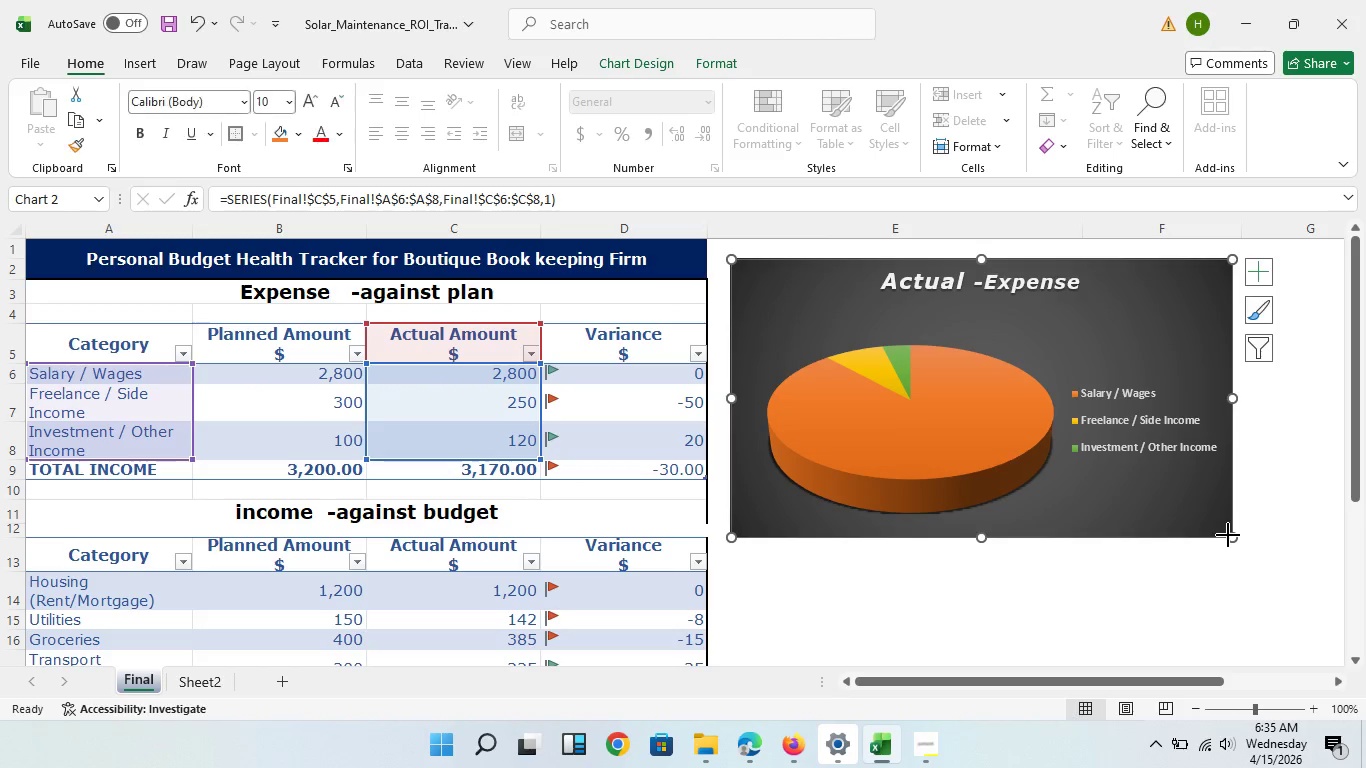 
left_click_drag(start_coordinate=[1228, 535], to_coordinate=[1264, 540])
 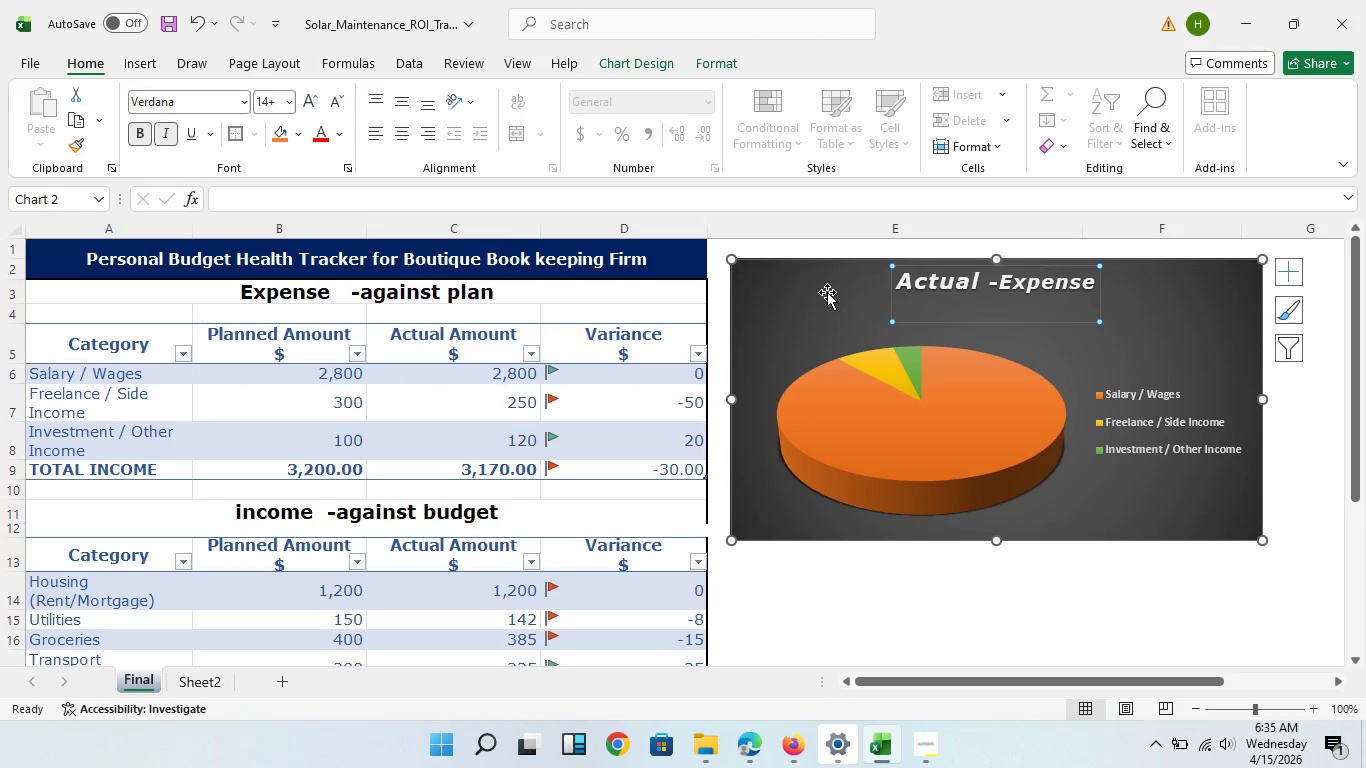 